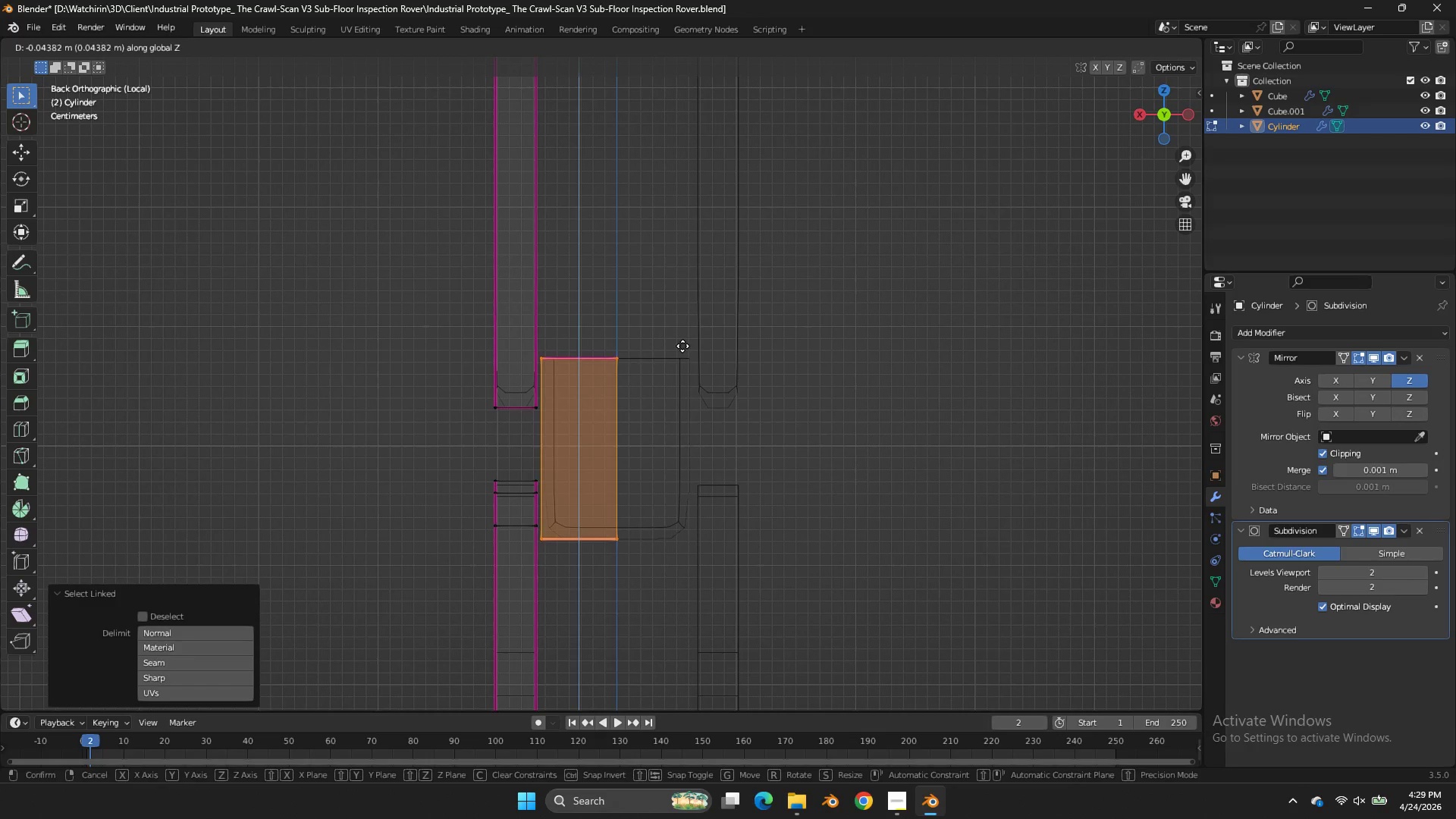 
left_click([682, 346])
 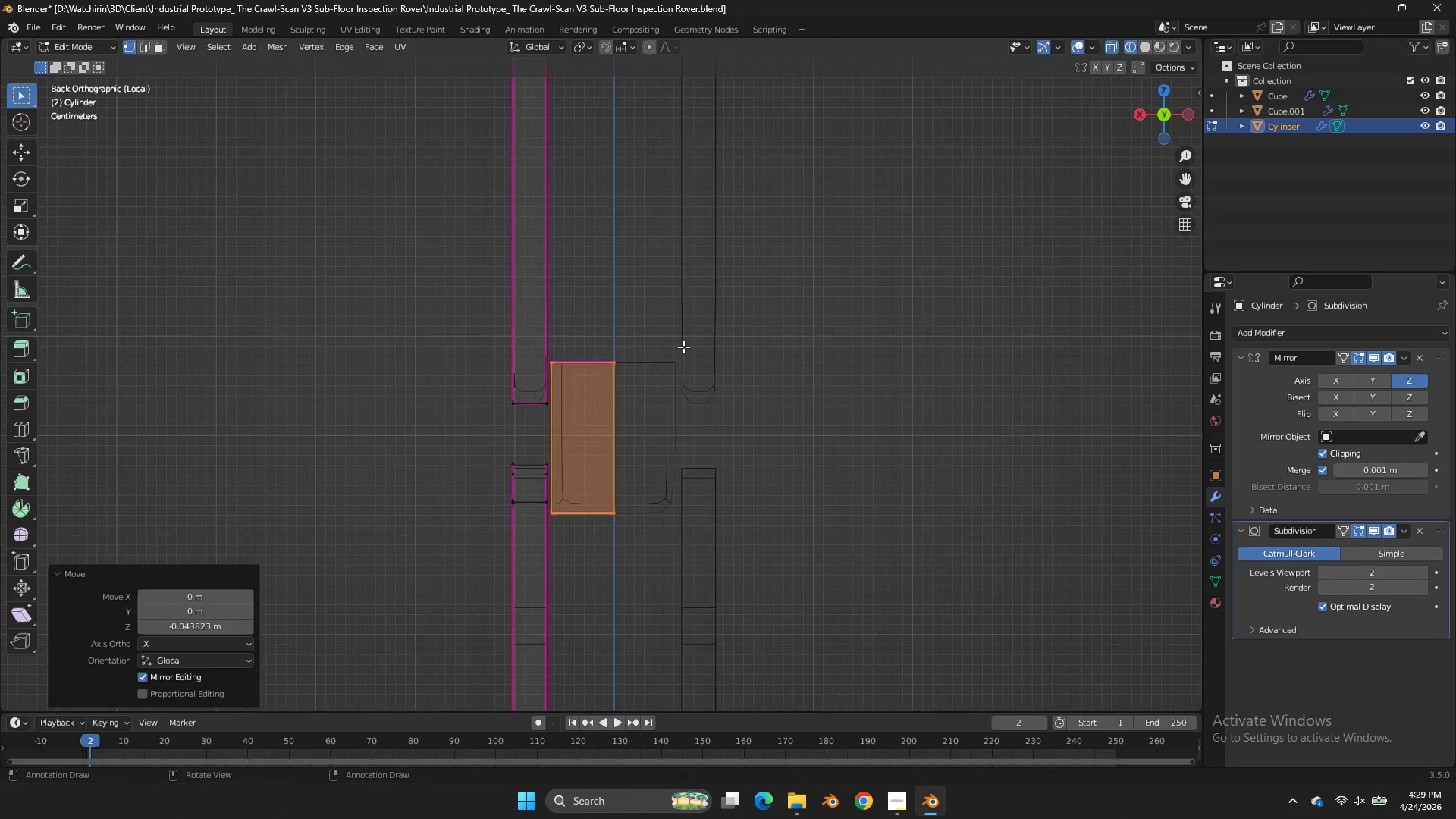 
key(Tab)
 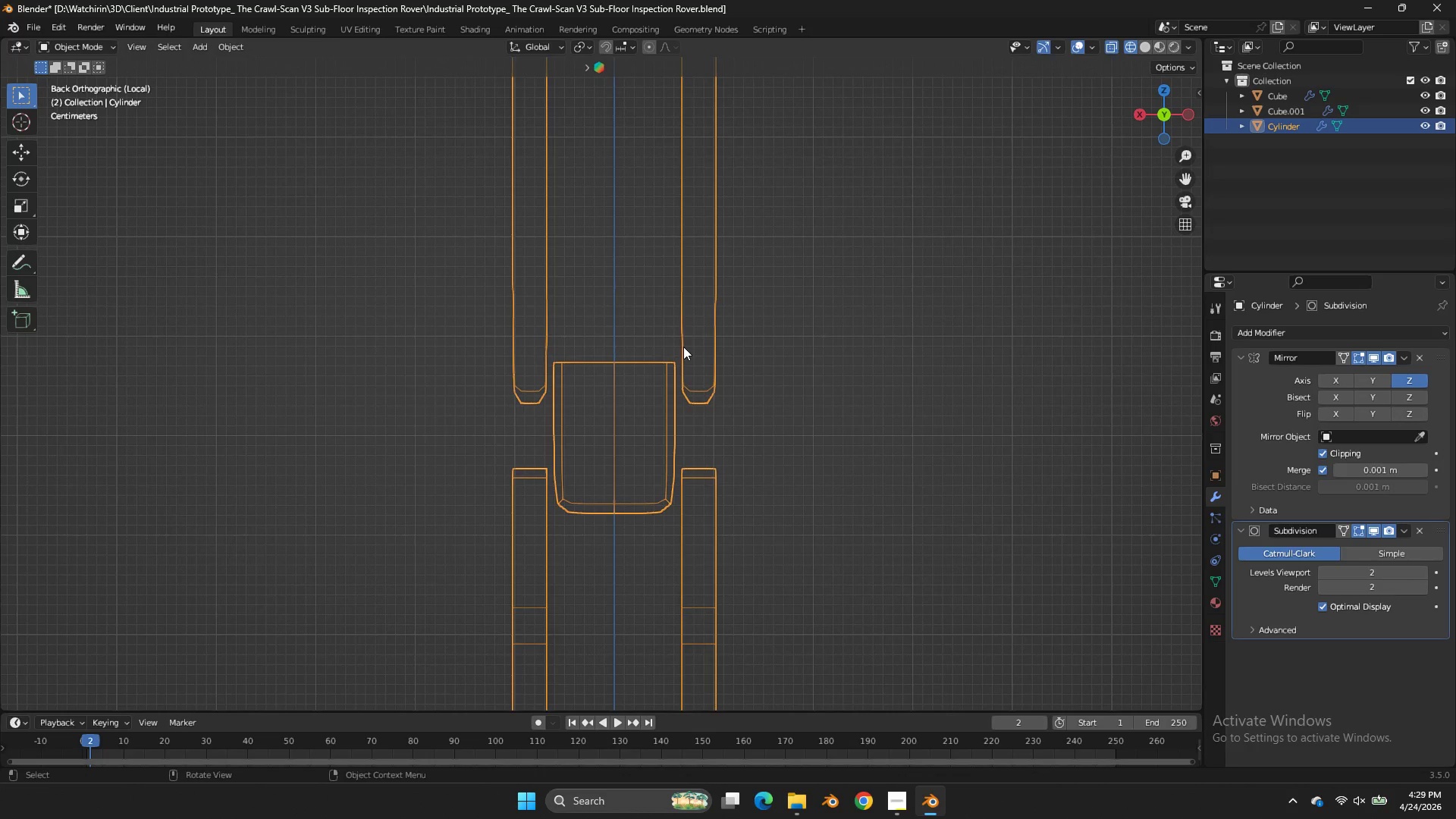 
key(Z)
 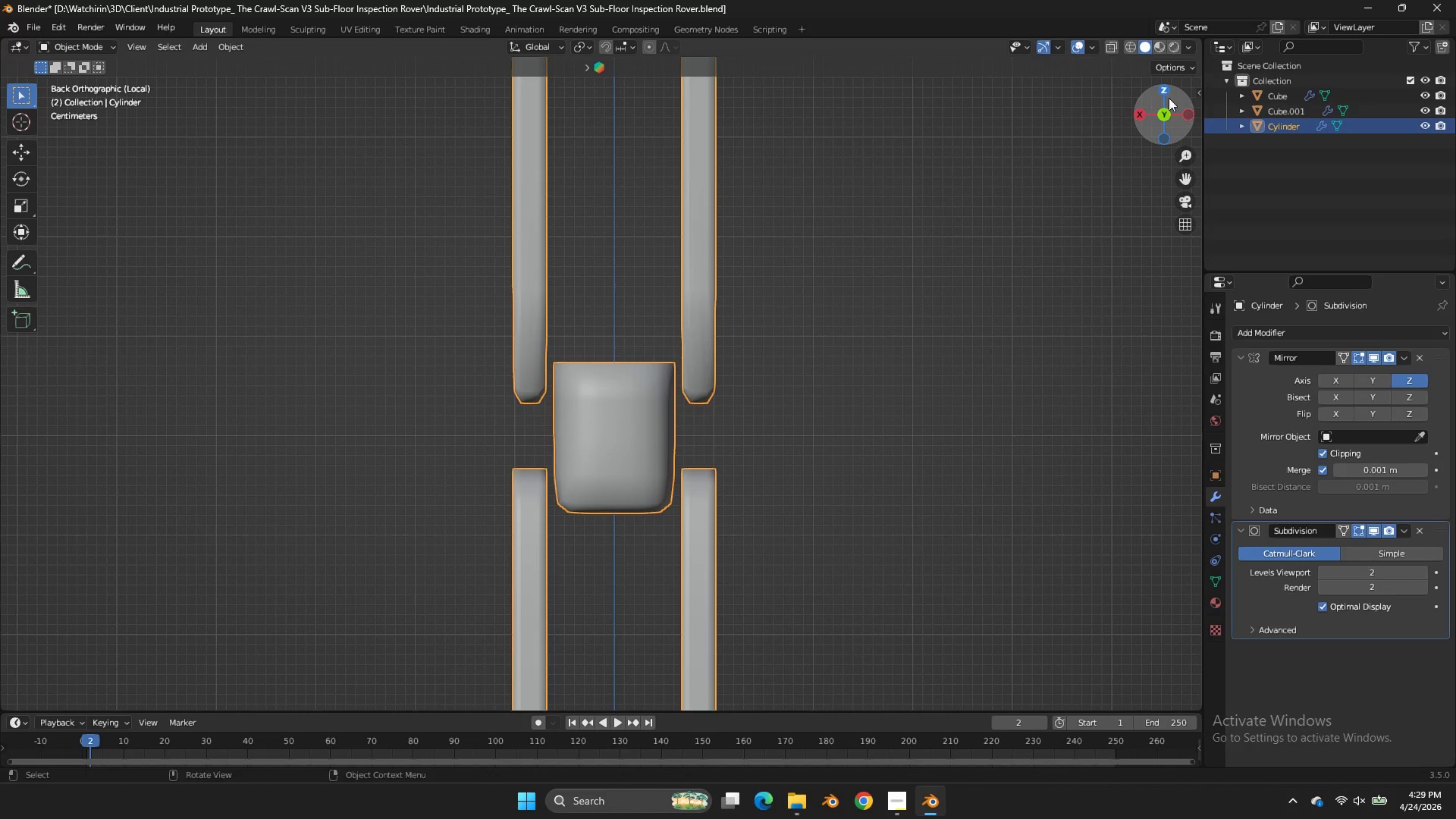 
scroll: coordinate [683, 347], scroll_direction: down, amount: 1.0
 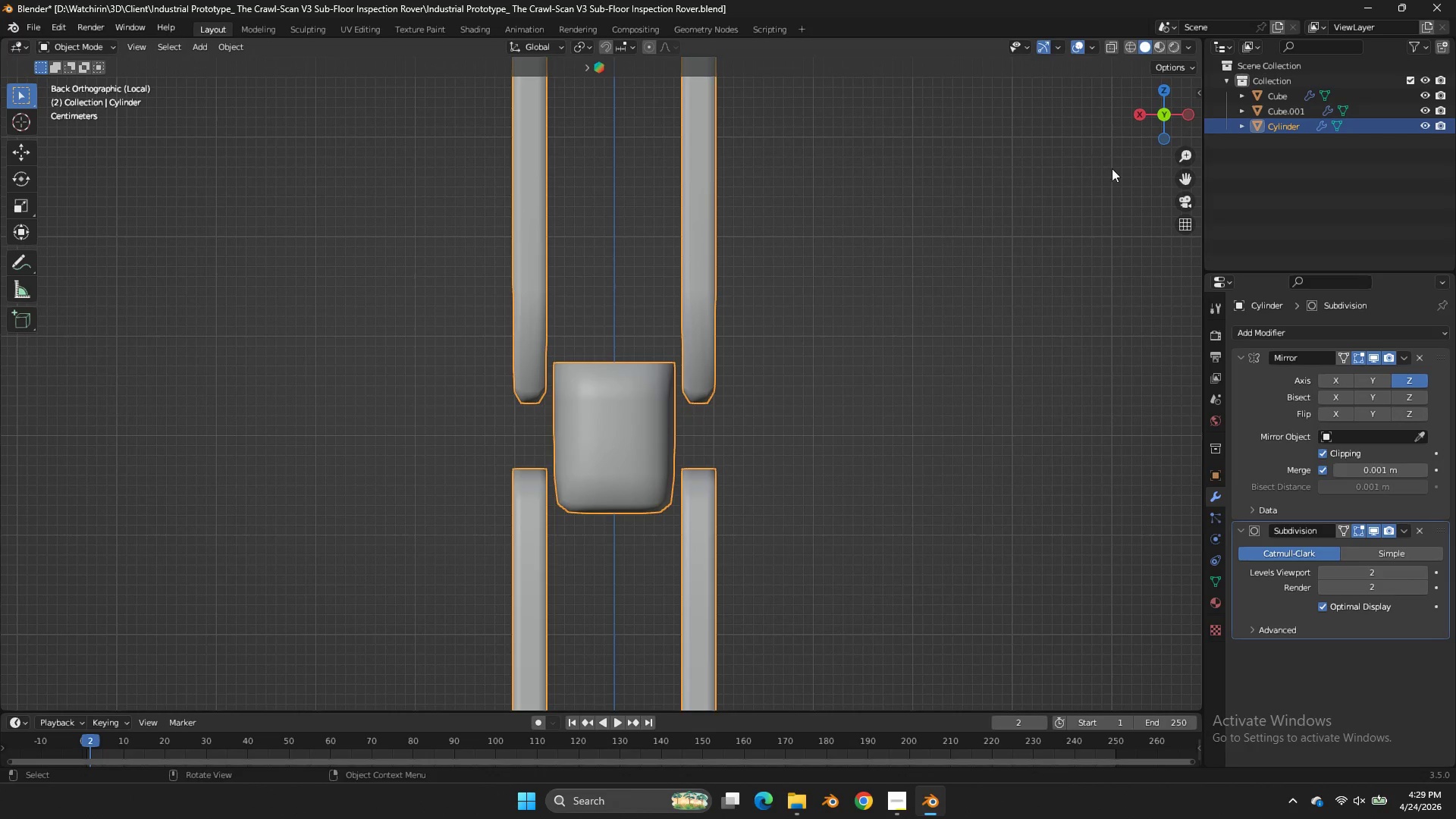 
left_click_drag(start_coordinate=[1172, 104], to_coordinate=[0, 108])
 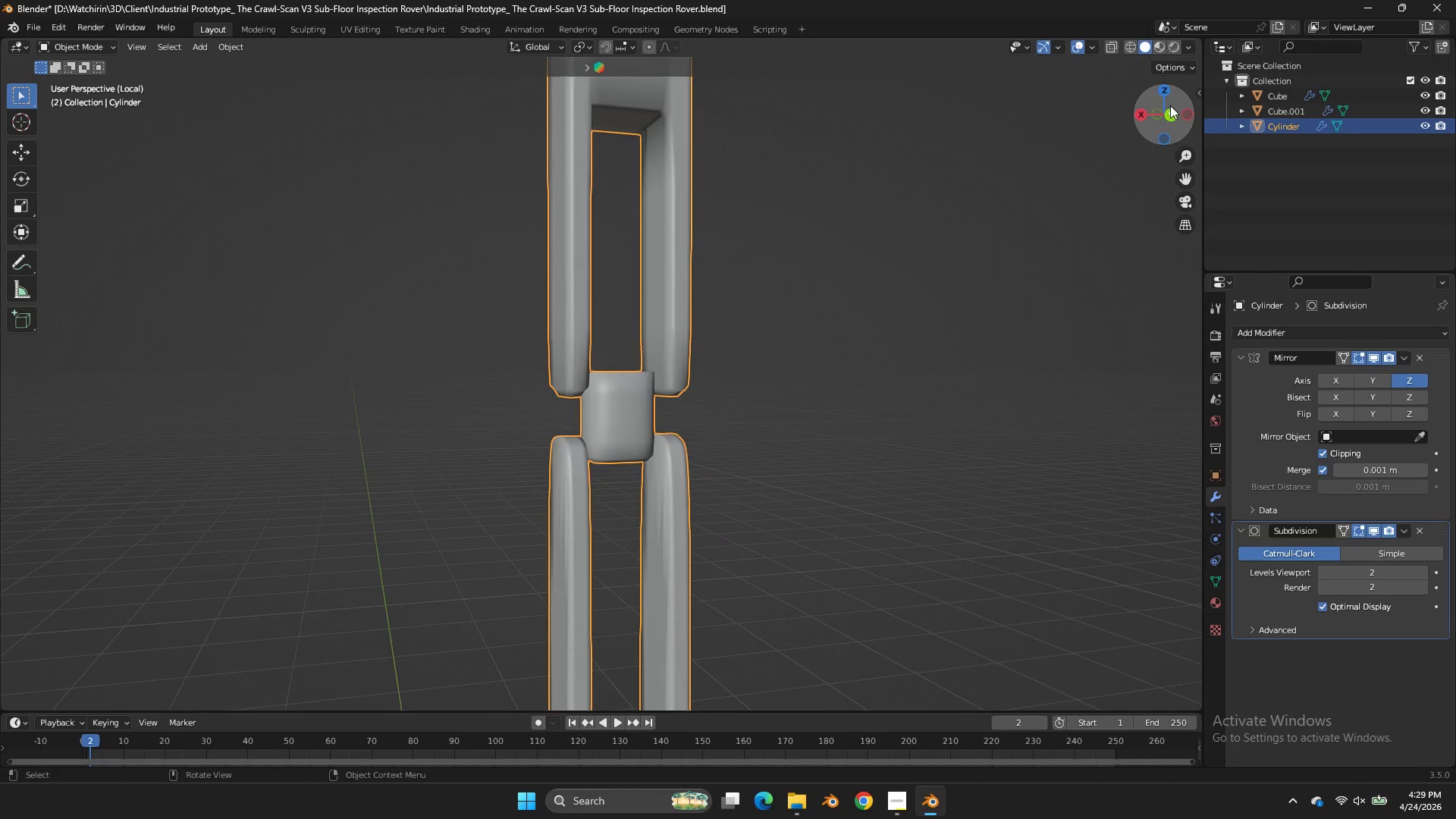 
scroll: coordinate [1034, 134], scroll_direction: down, amount: 7.0
 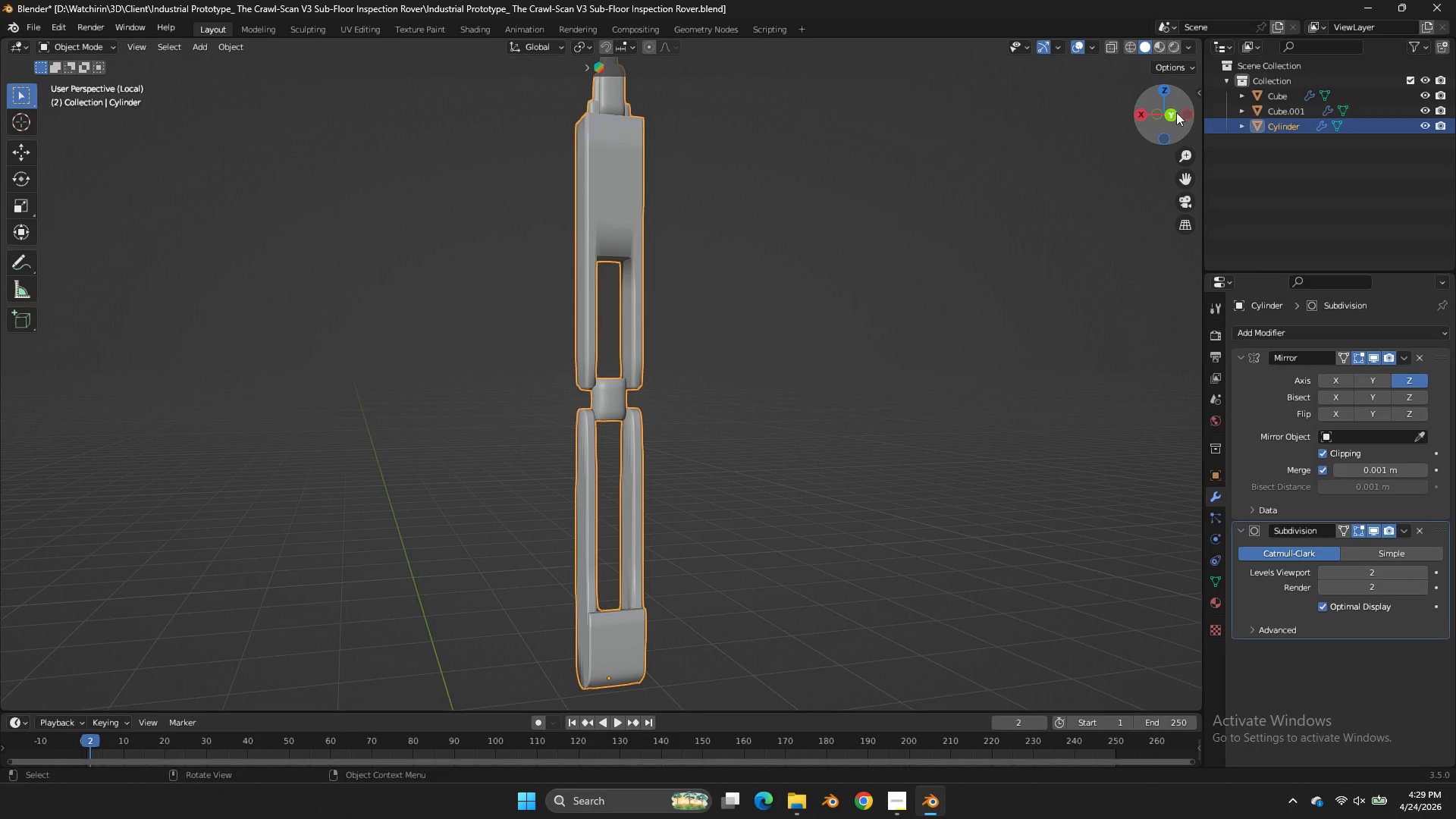 
left_click([1175, 112])
 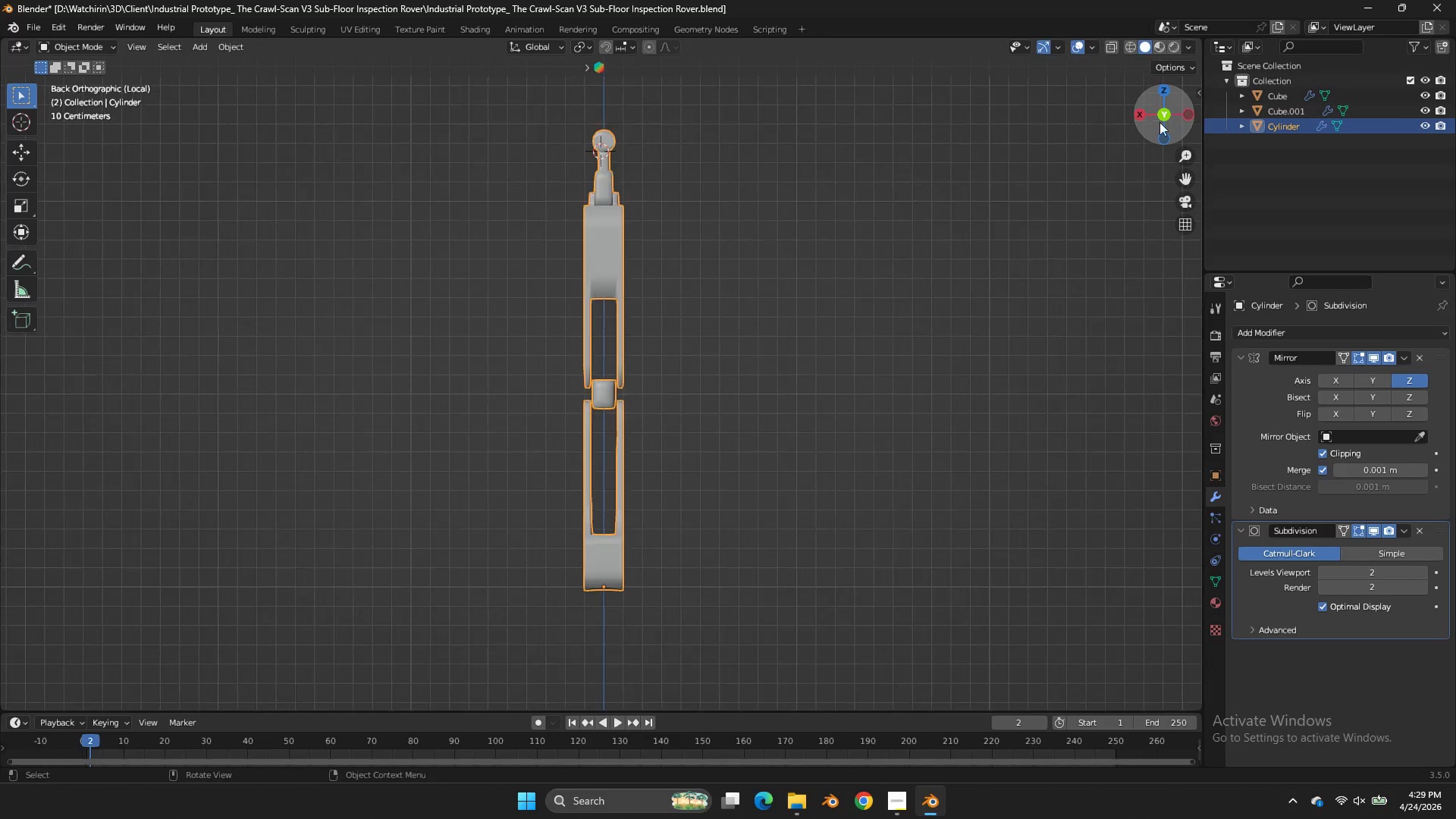 
scroll: coordinate [1164, 118], scroll_direction: down, amount: 2.0
 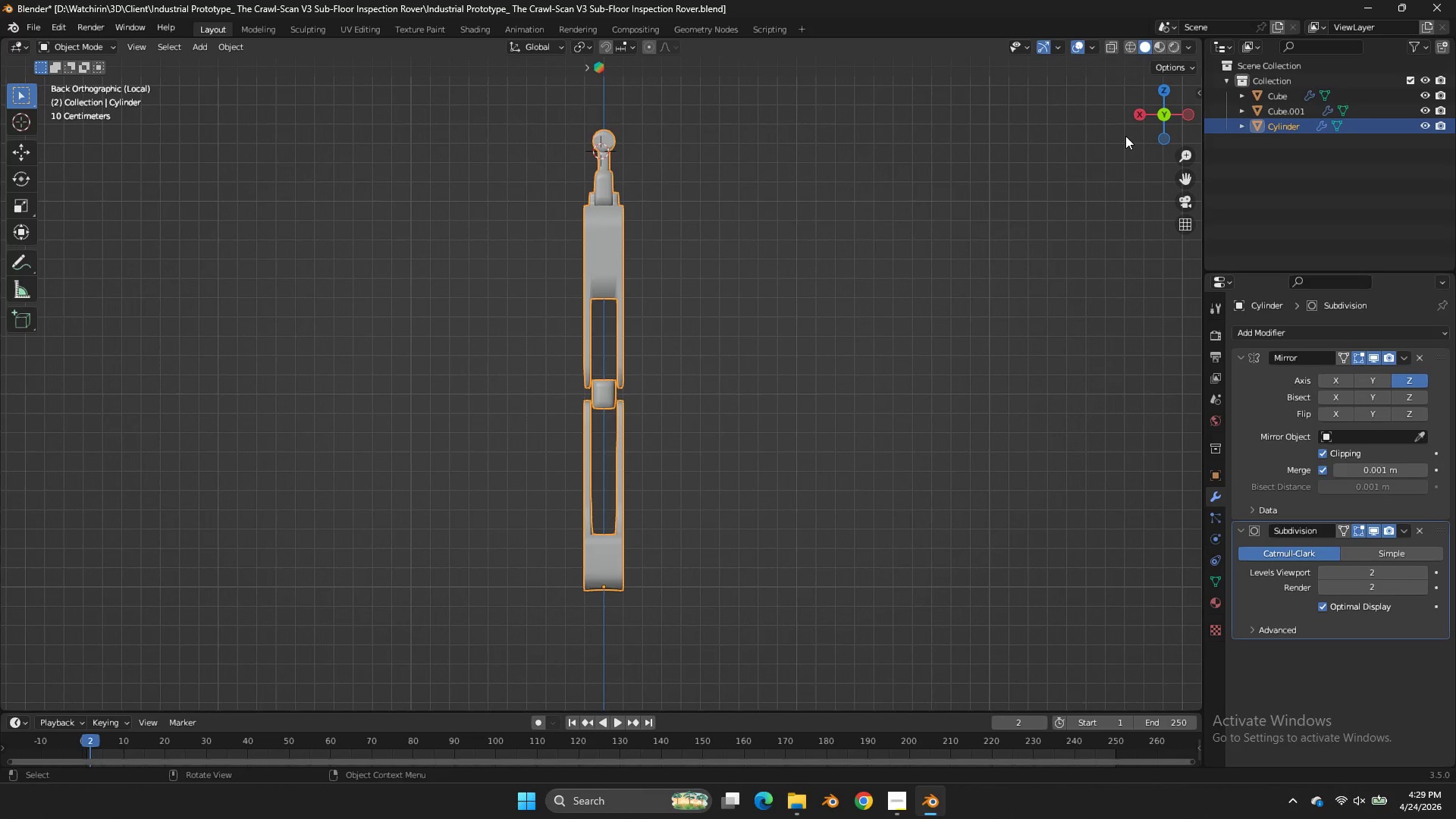 
key(Tab)
 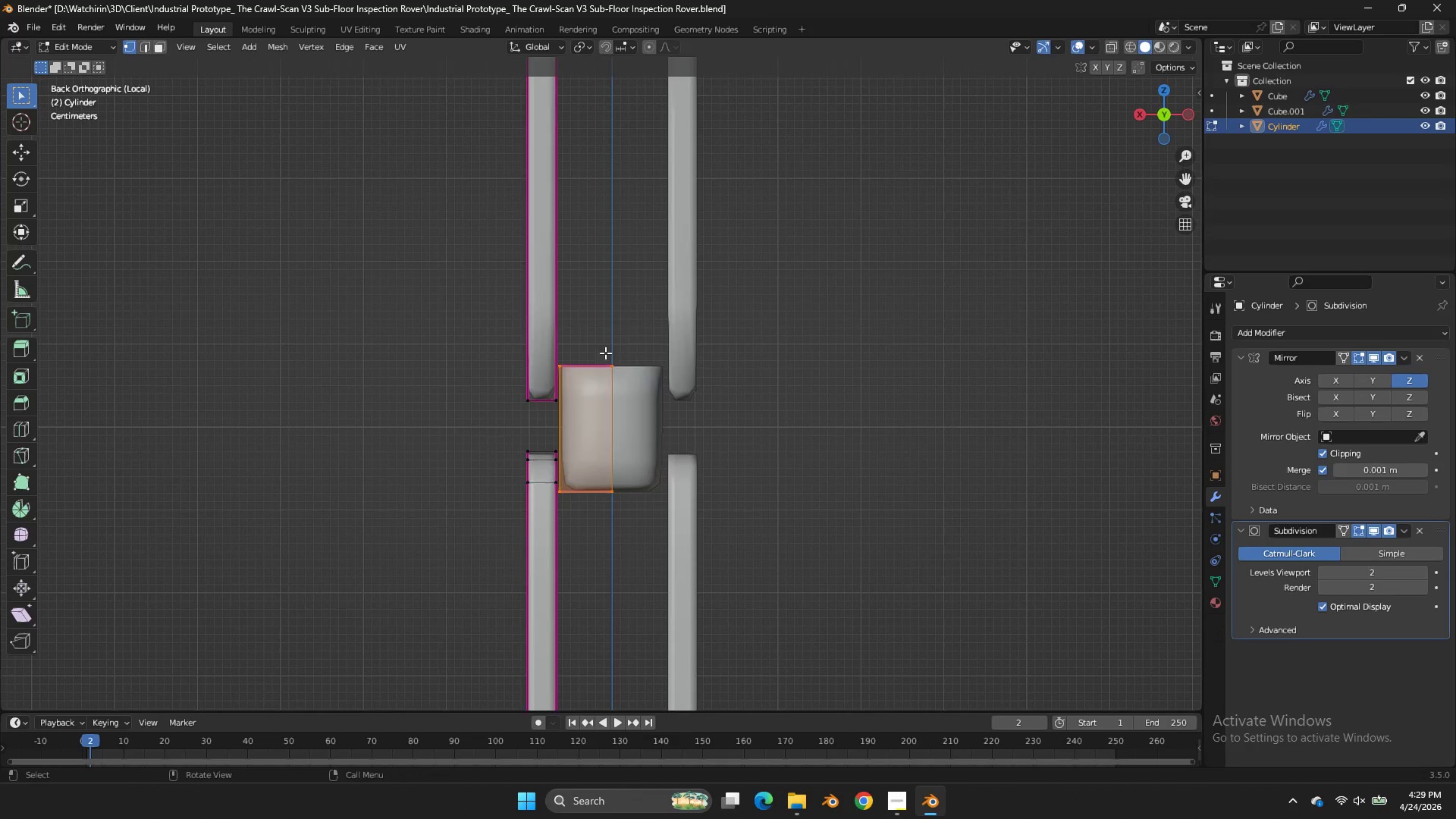 
key(Z)
 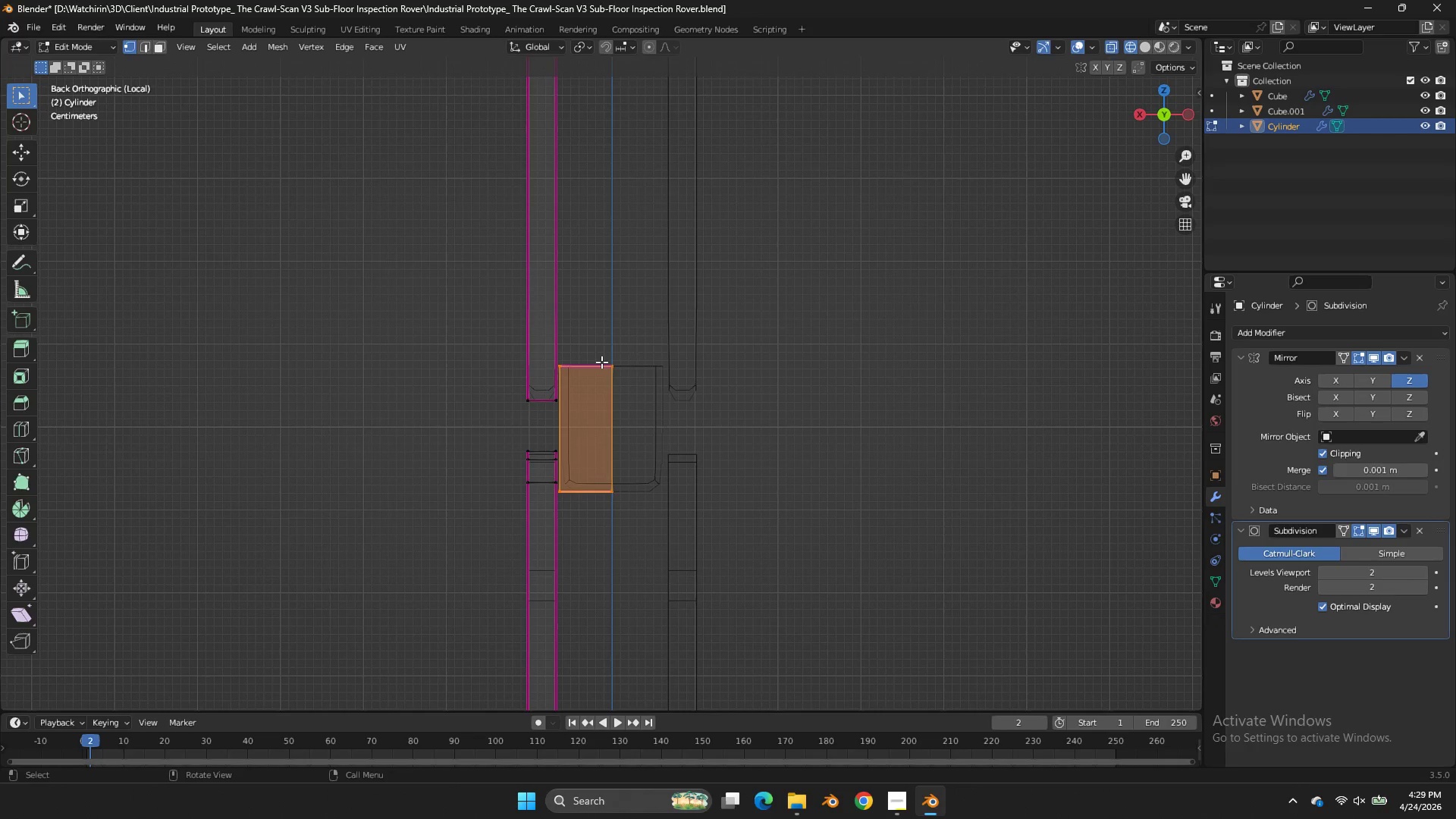 
scroll: coordinate [615, 350], scroll_direction: up, amount: 8.0
 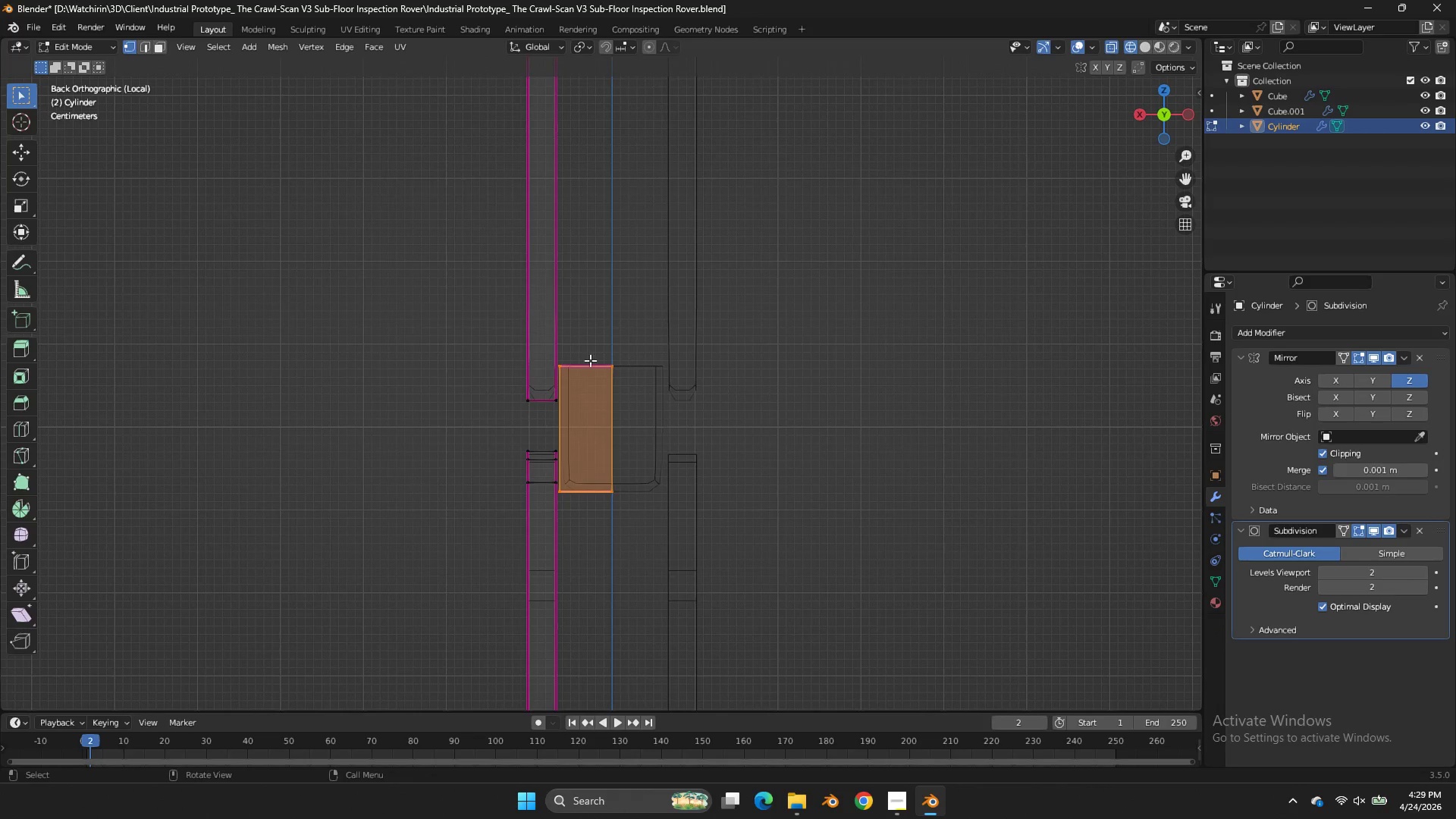 
key(Shift+E)
 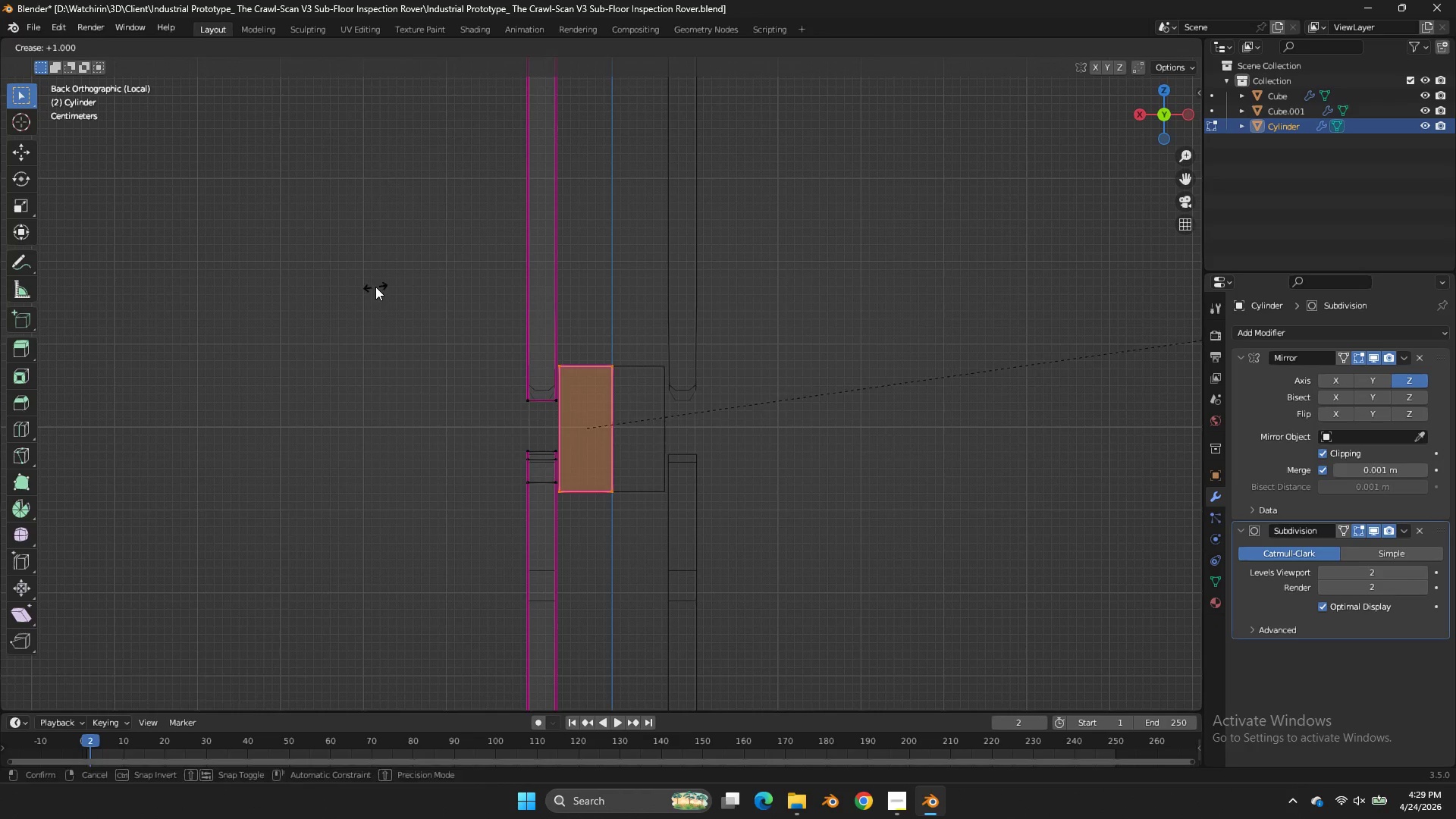 
left_click_drag(start_coordinate=[375, 287], to_coordinate=[415, 279])
 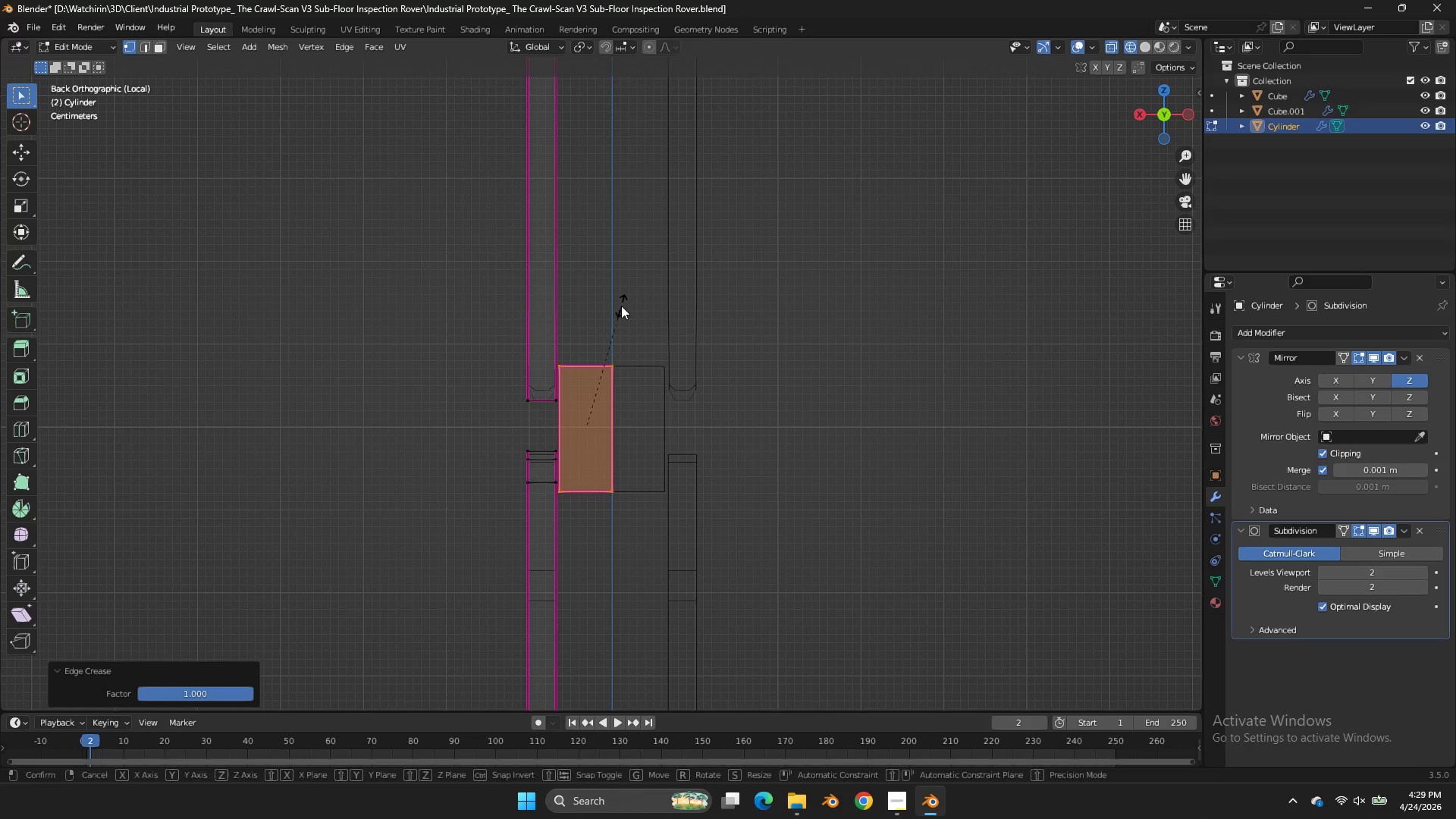 
type(sz)
 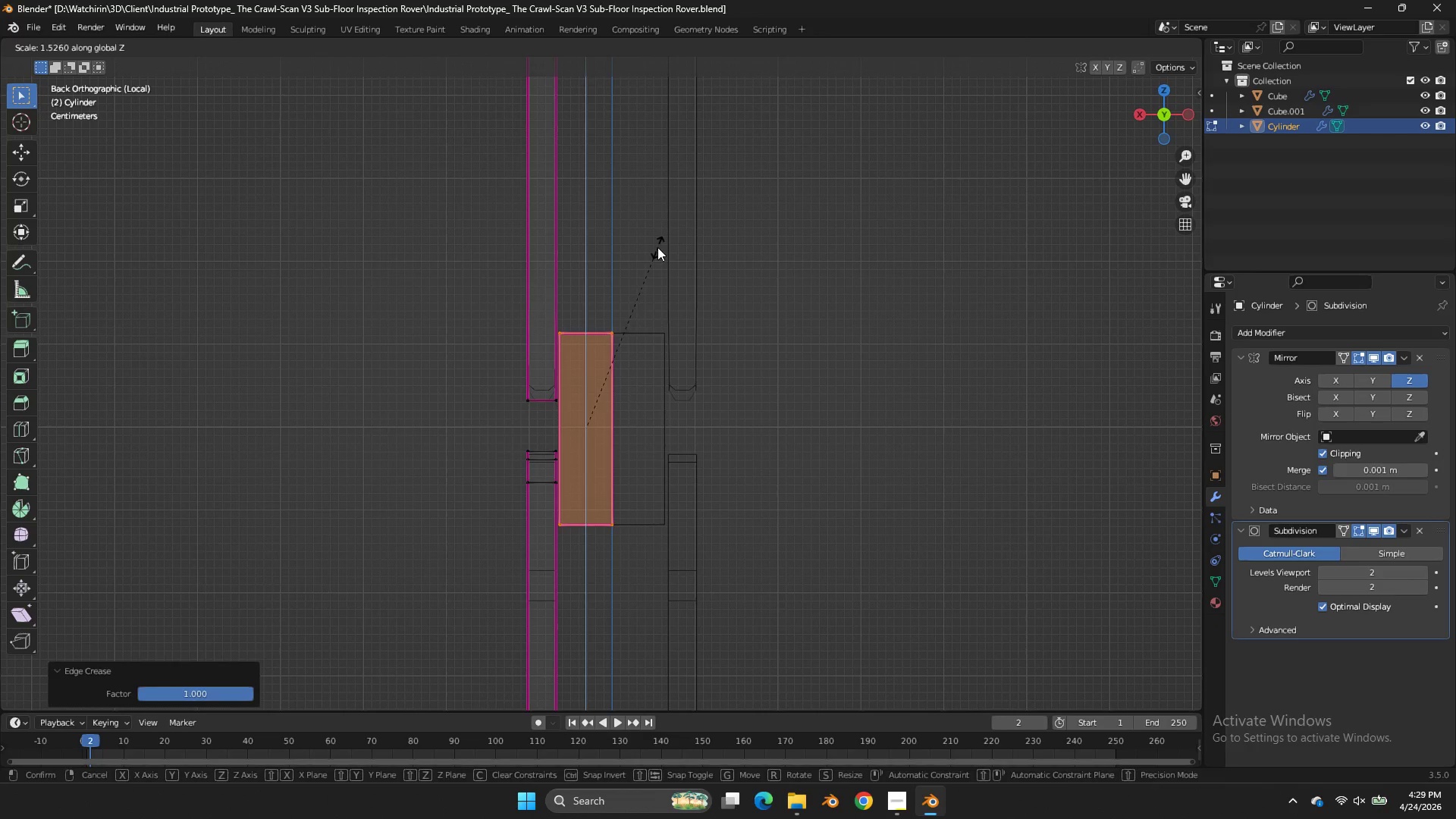 
left_click([657, 247])
 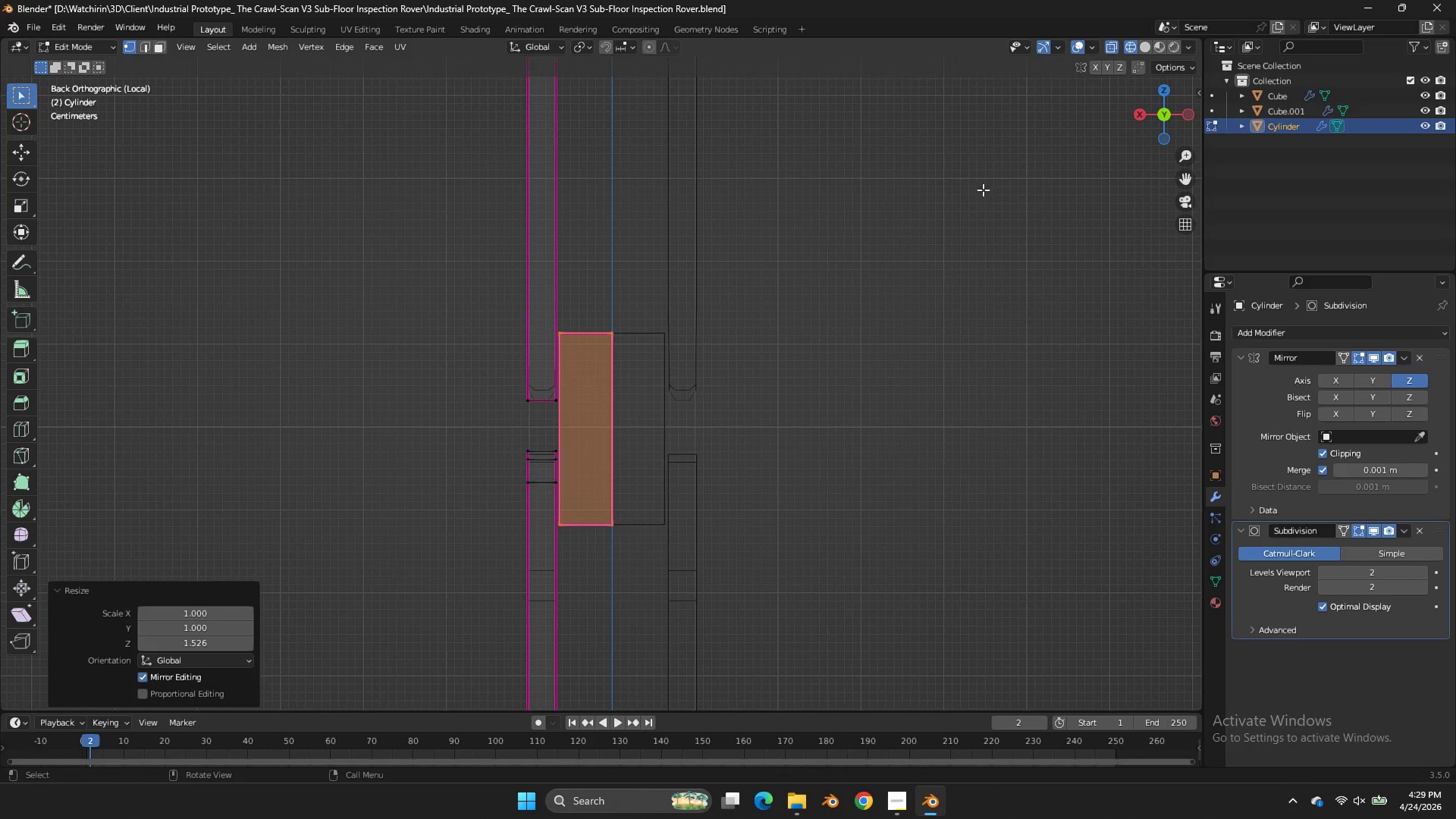 
type(sx)
 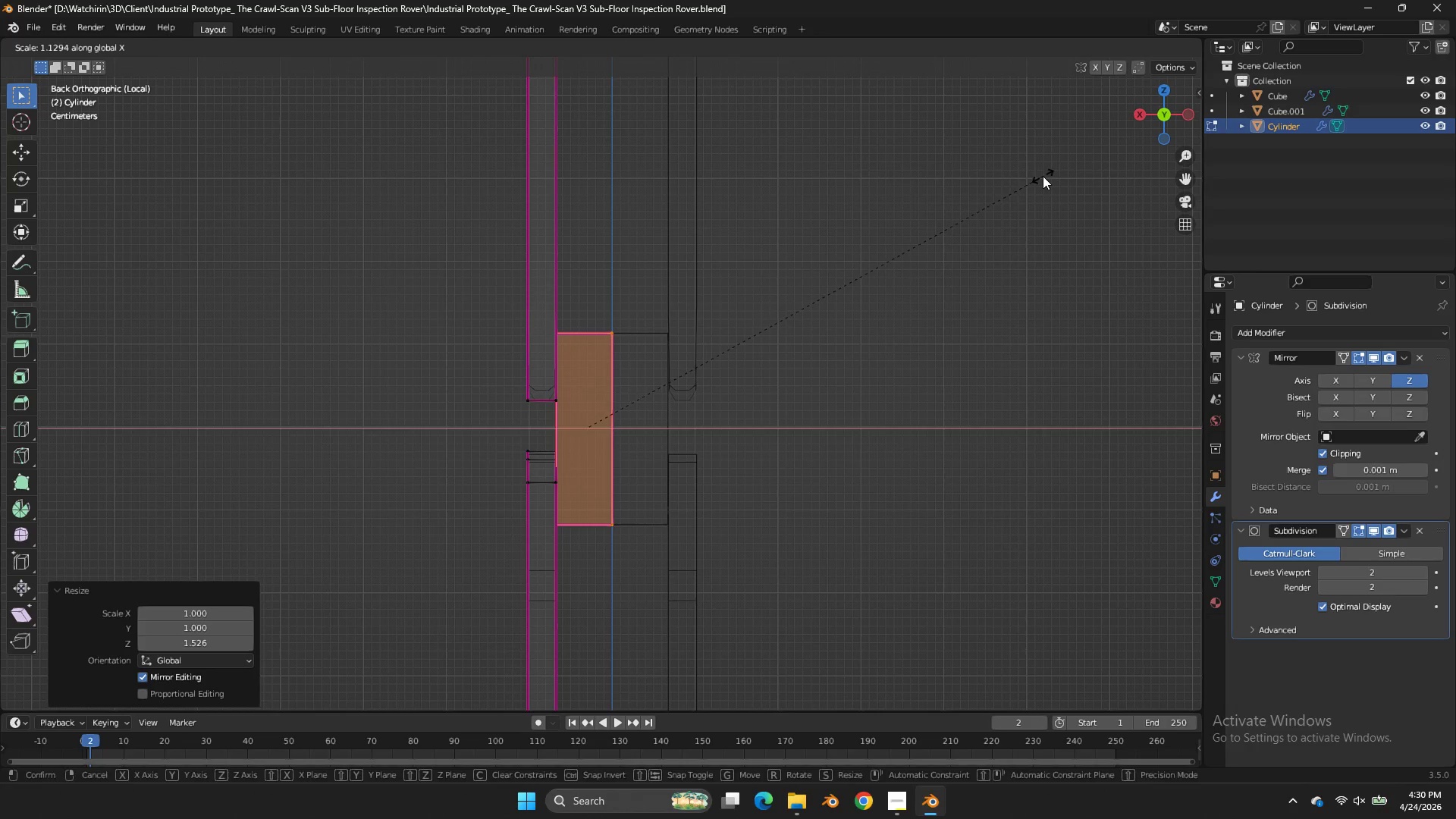 
left_click([1043, 176])
 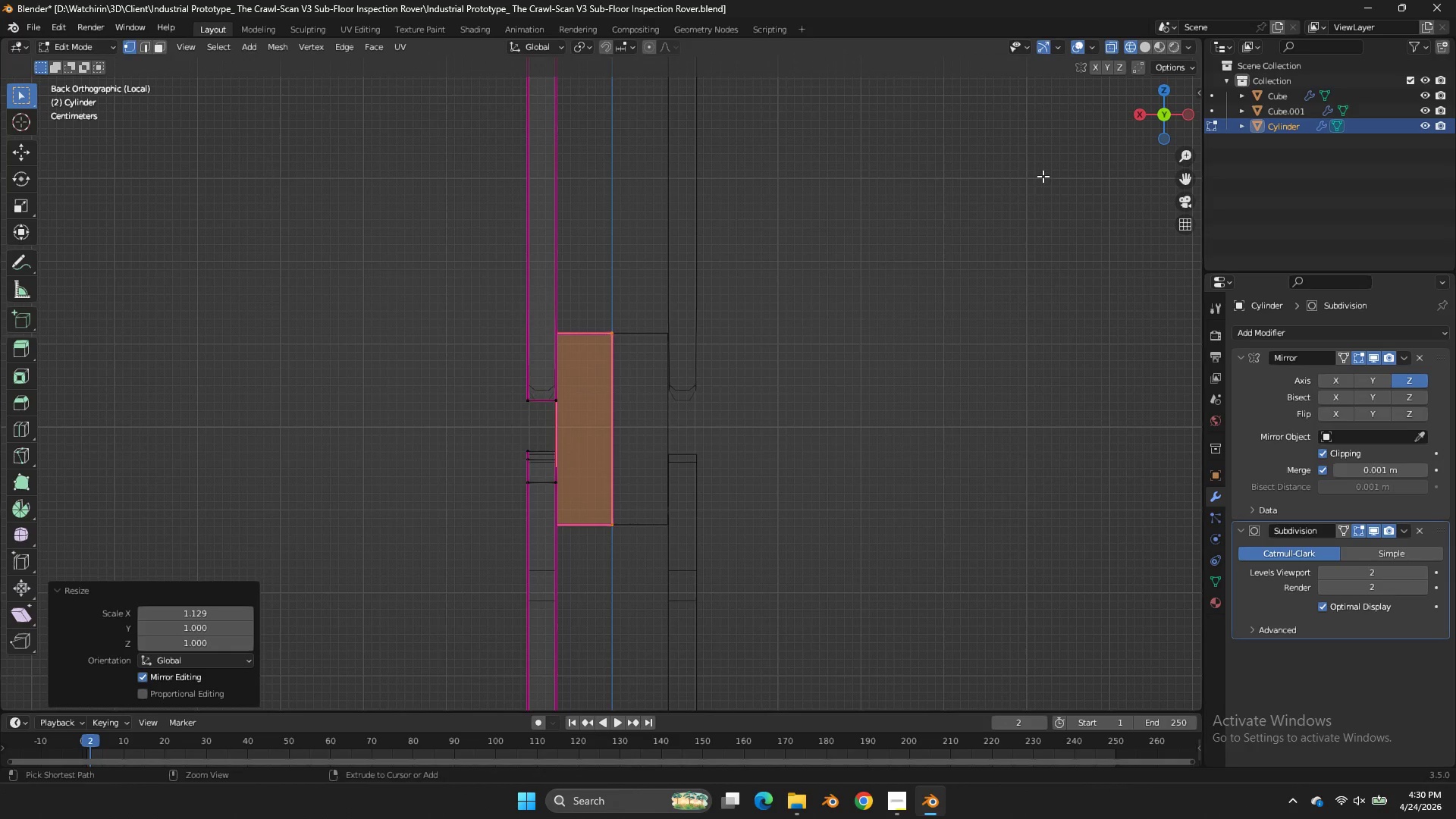 
key(Control+ControlLeft)
 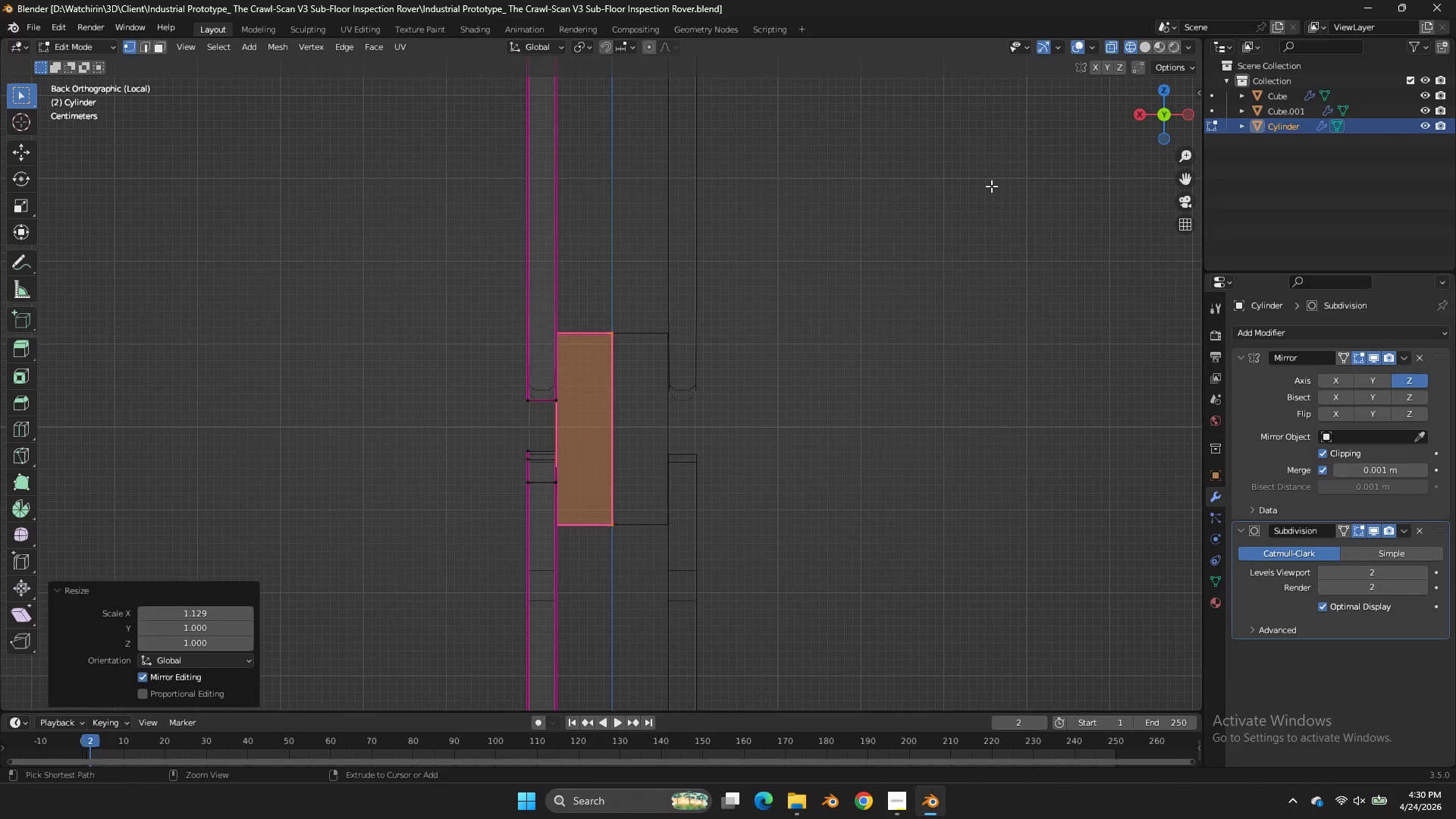 
key(Control+S)
 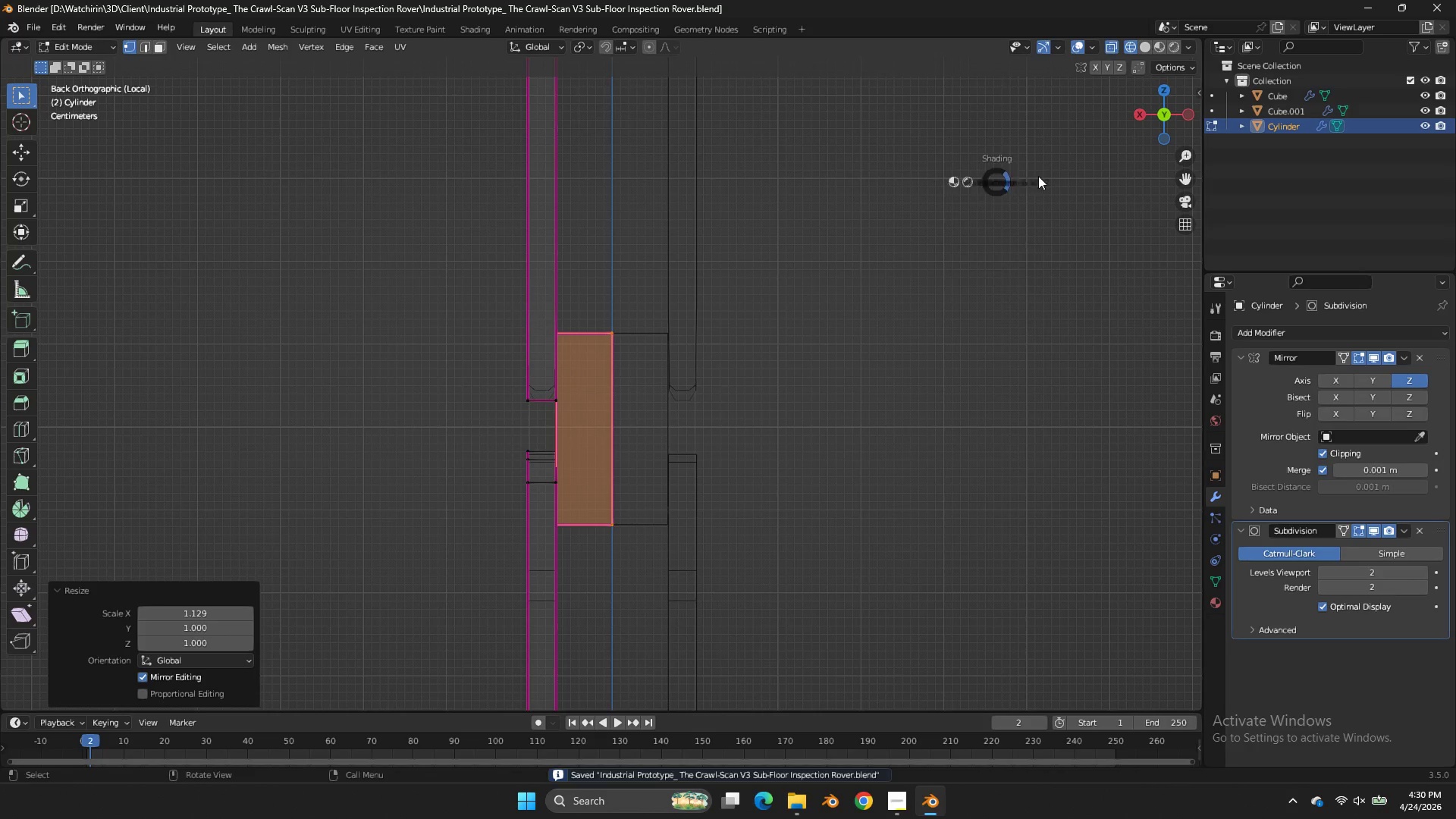 
key(Z)
 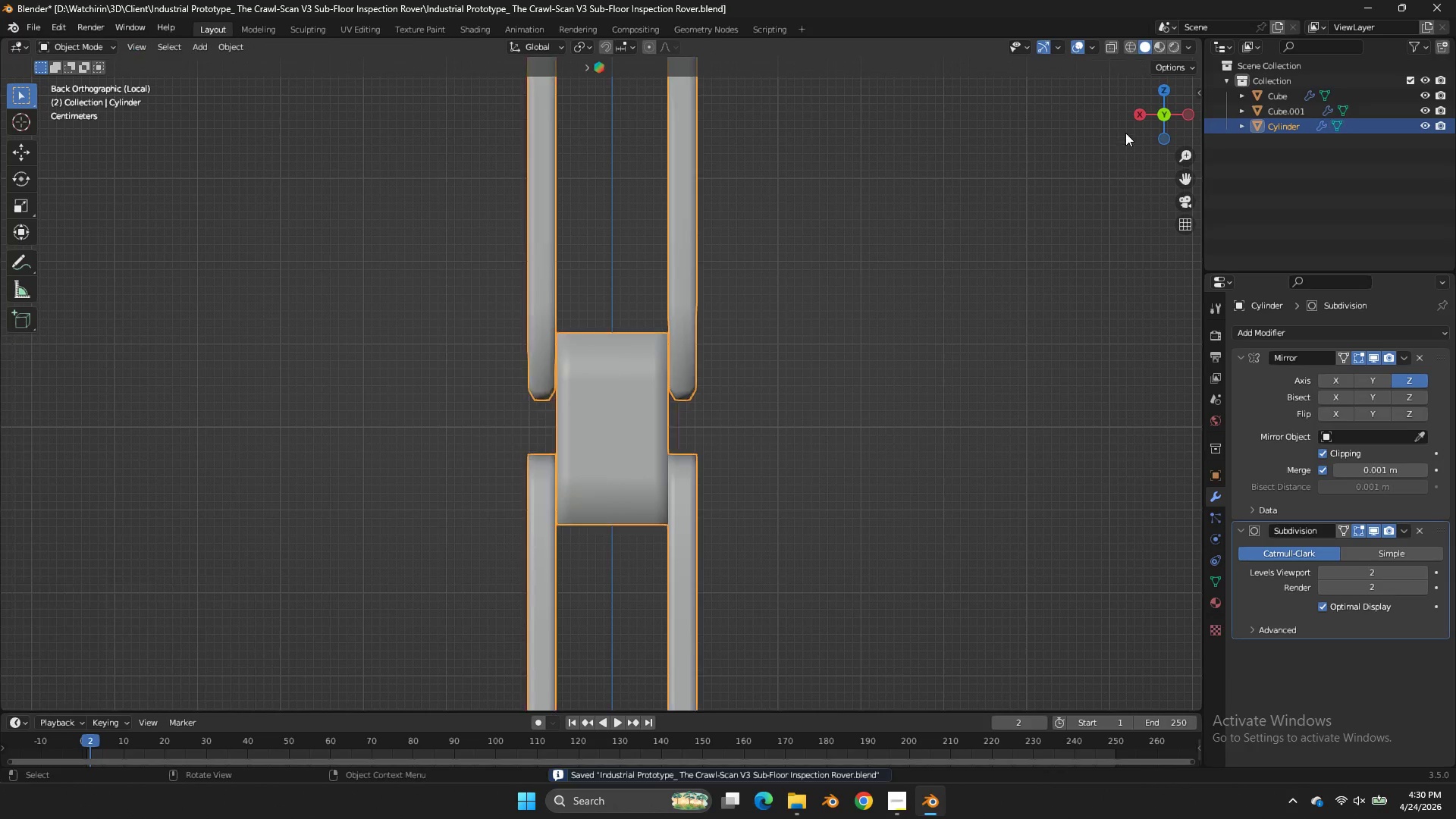 
key(Tab)
 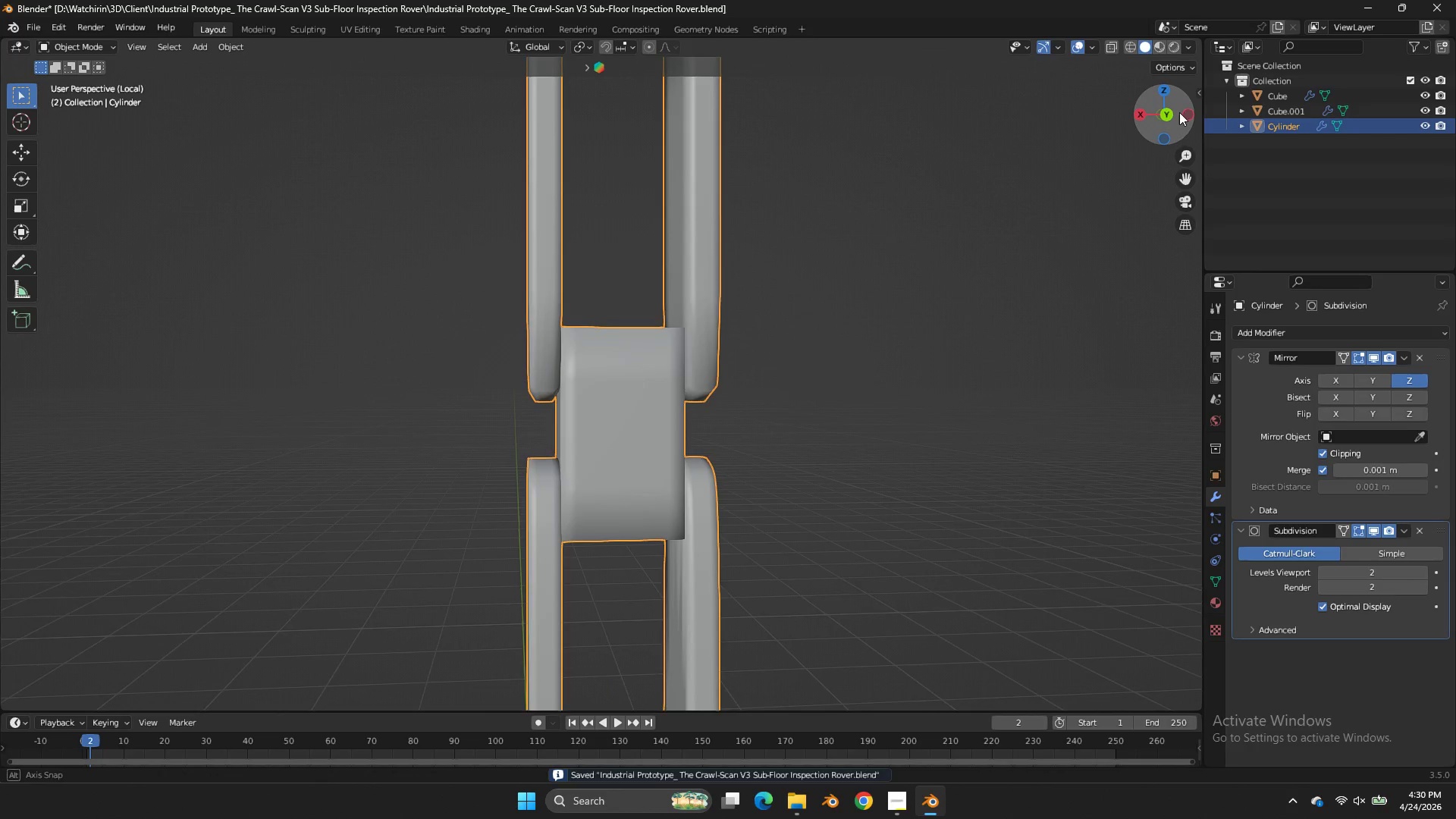 
left_click_drag(start_coordinate=[1159, 111], to_coordinate=[89, 107])
 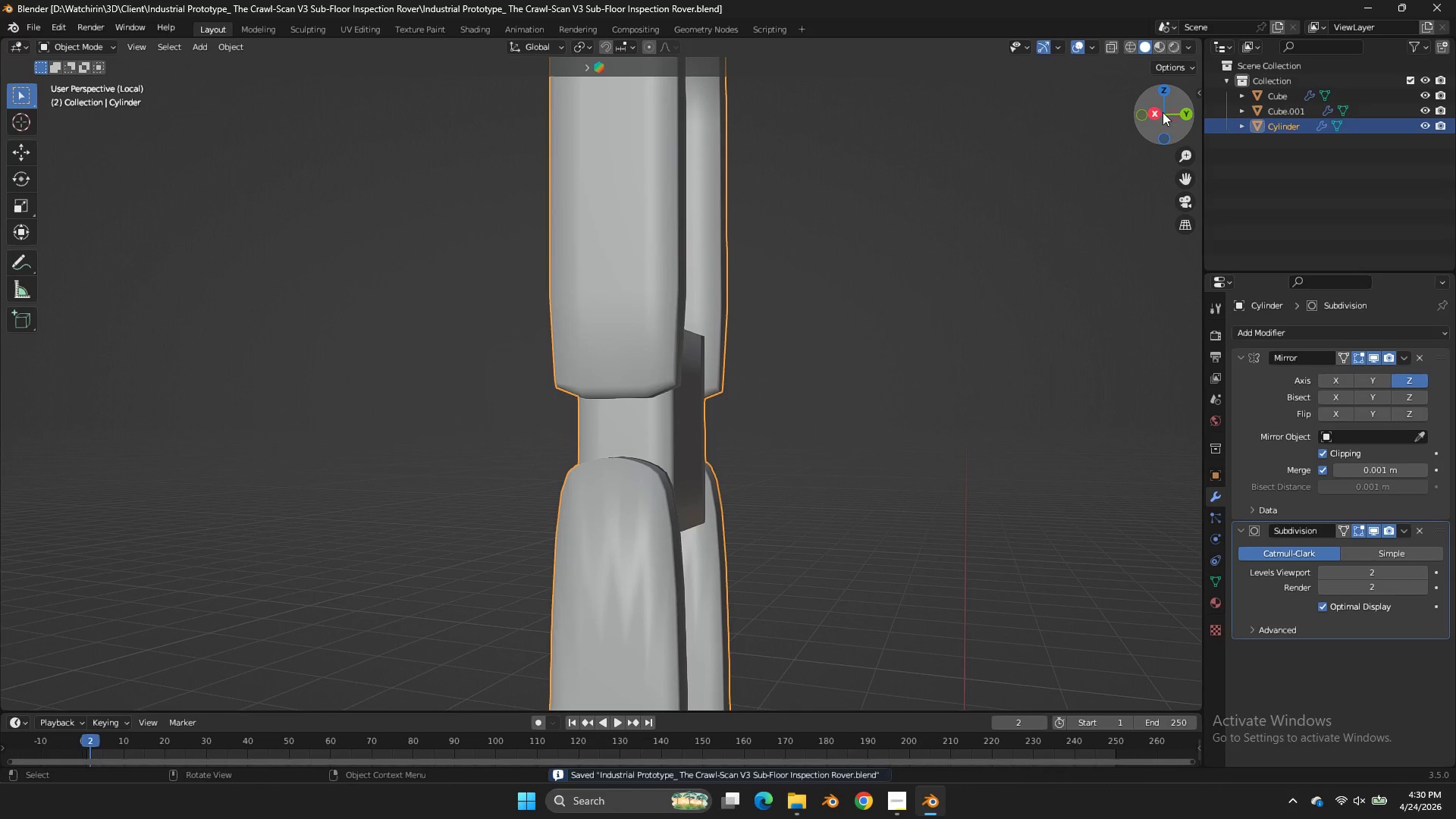 
key(Control+S)
 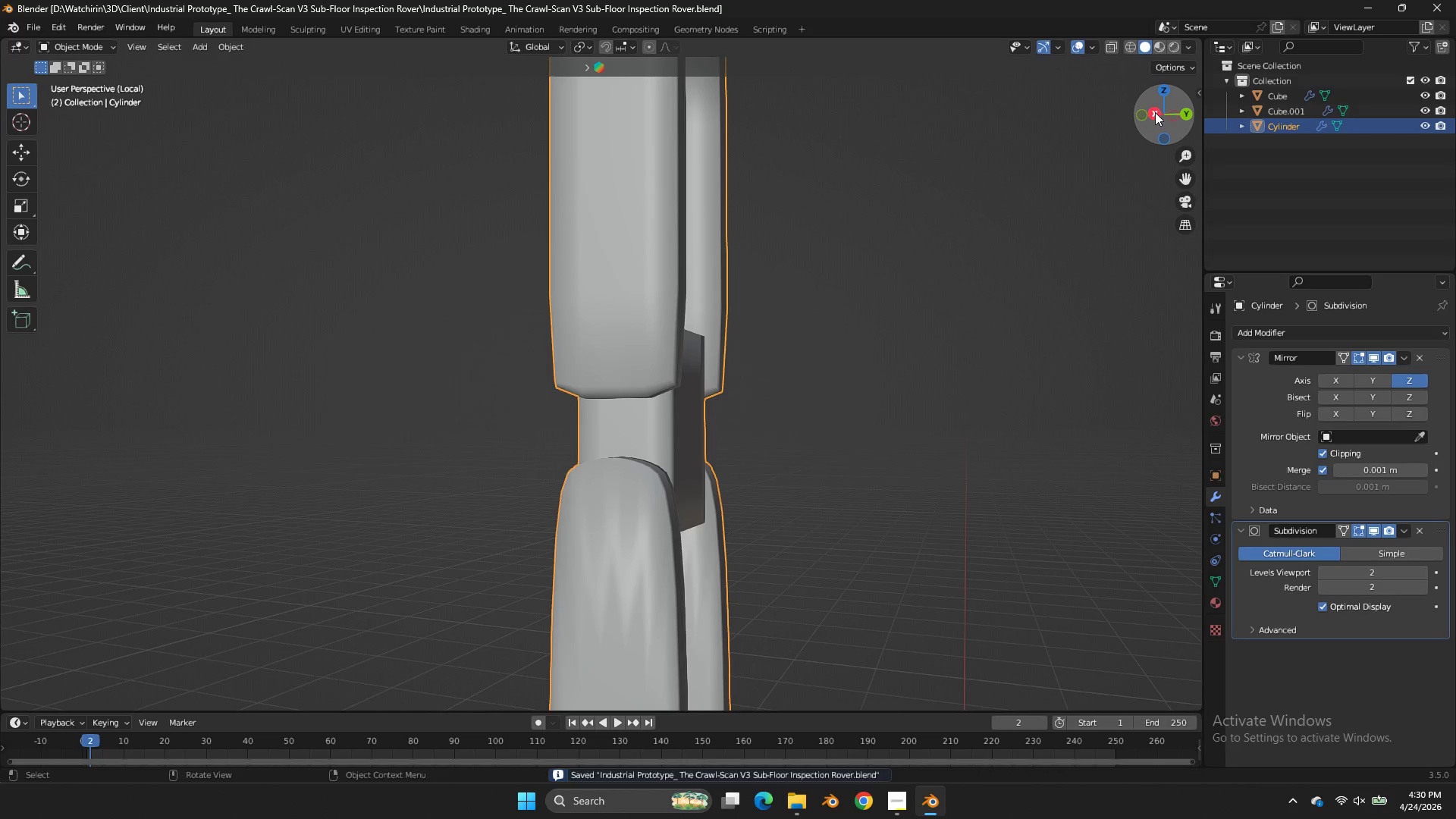 
left_click([1155, 112])
 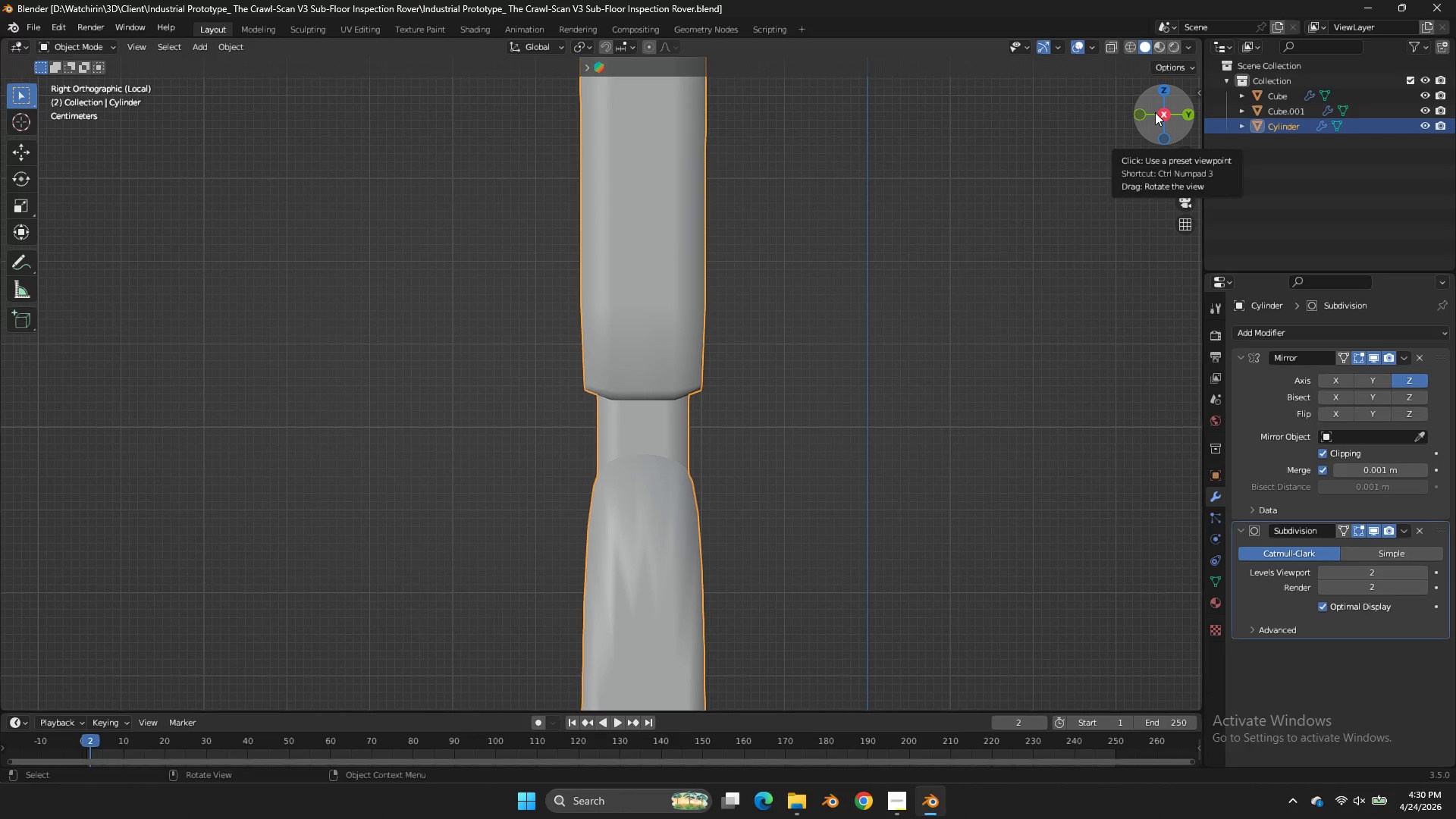 
wait(11.47)
 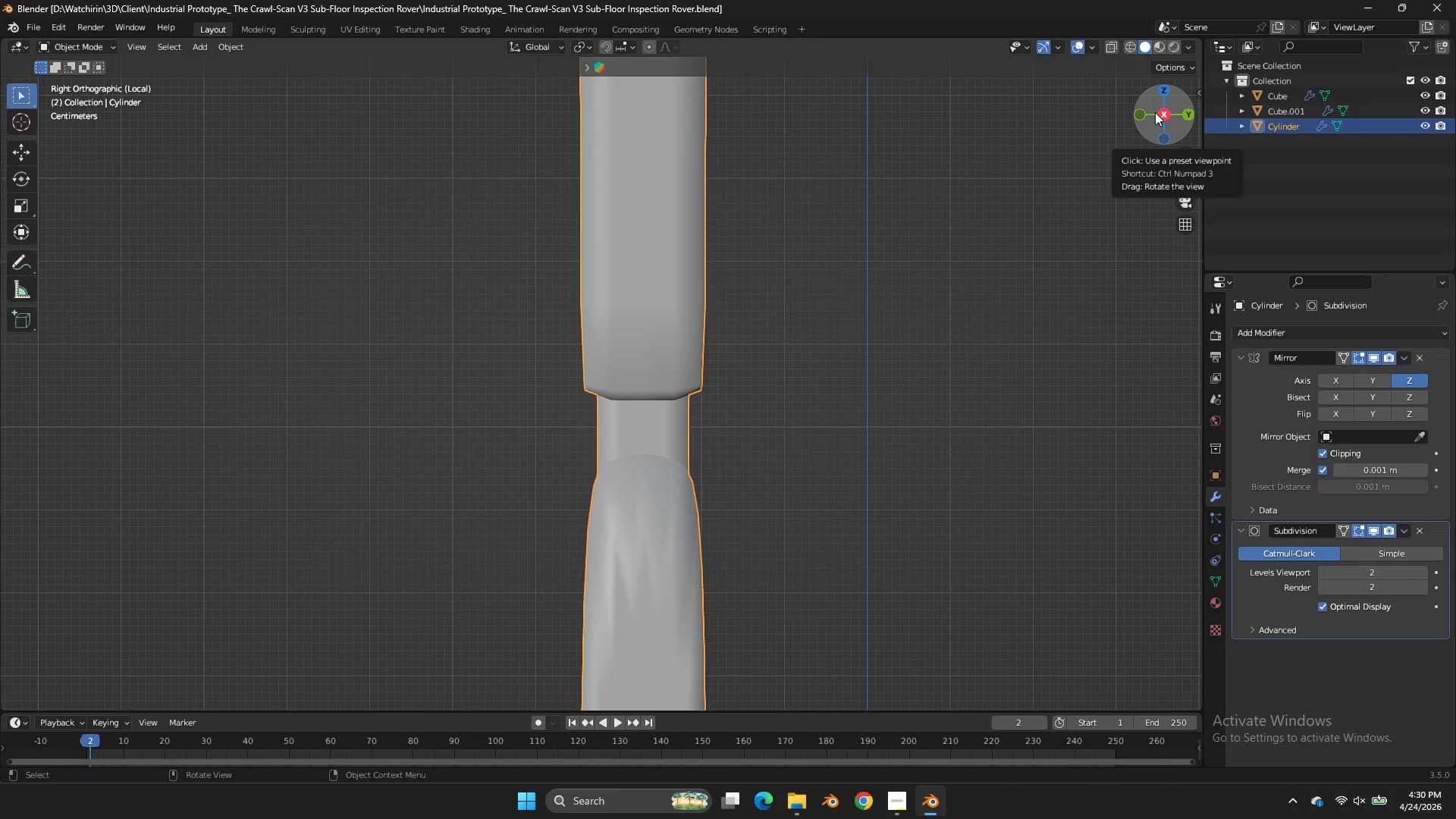 
key(Tab)
 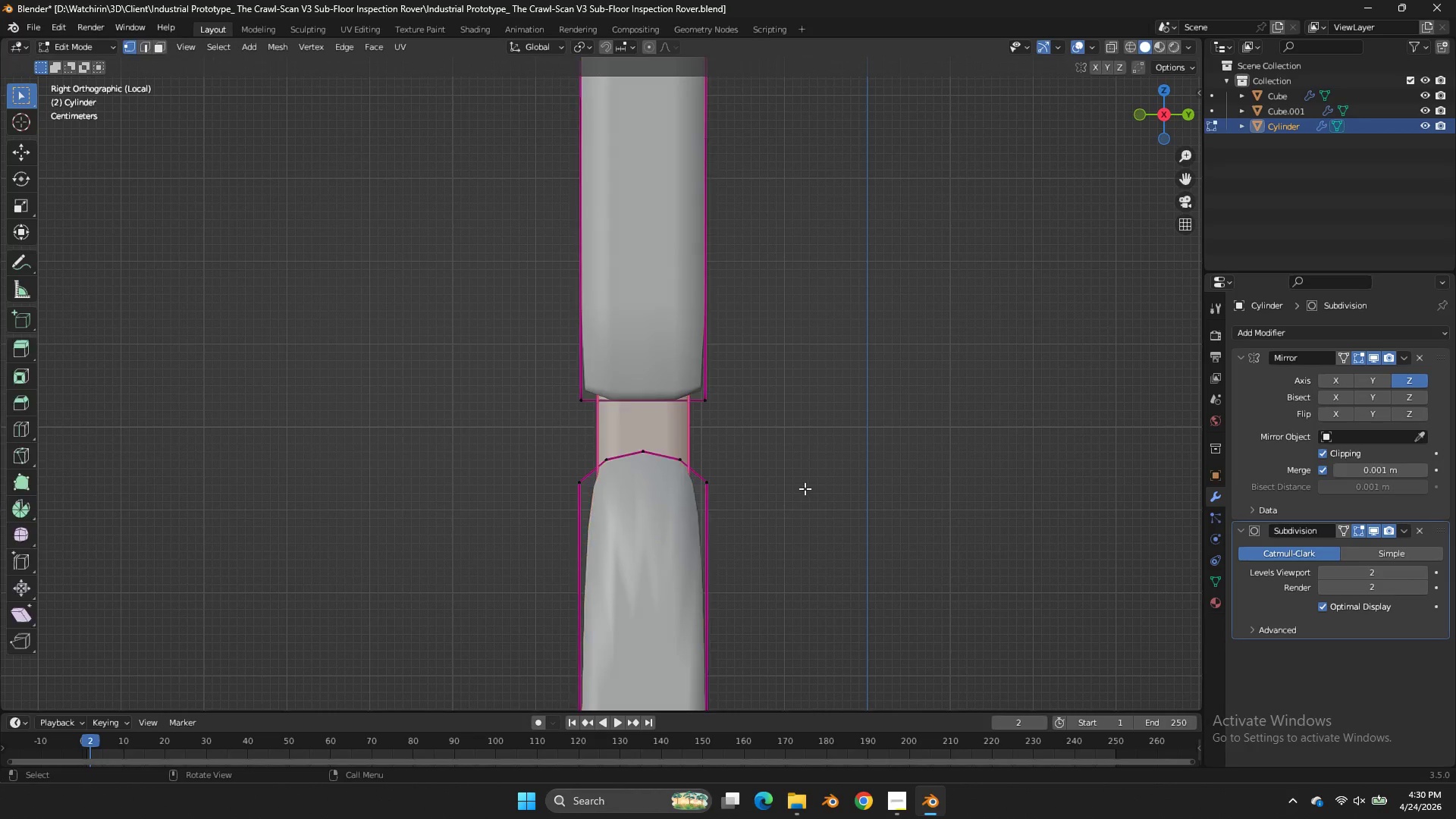 
key(Tab)
 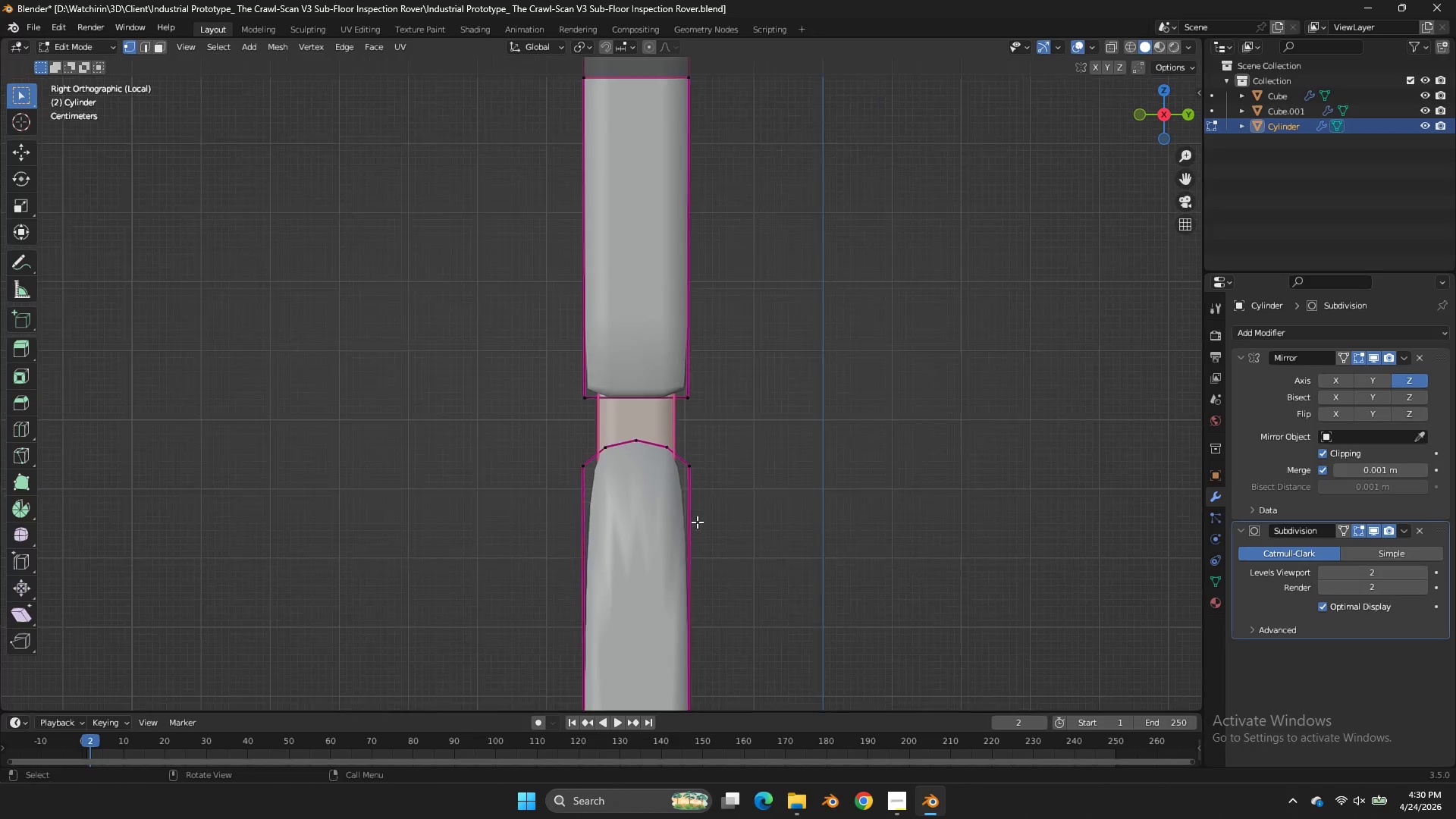 
scroll: coordinate [697, 522], scroll_direction: down, amount: 2.0
 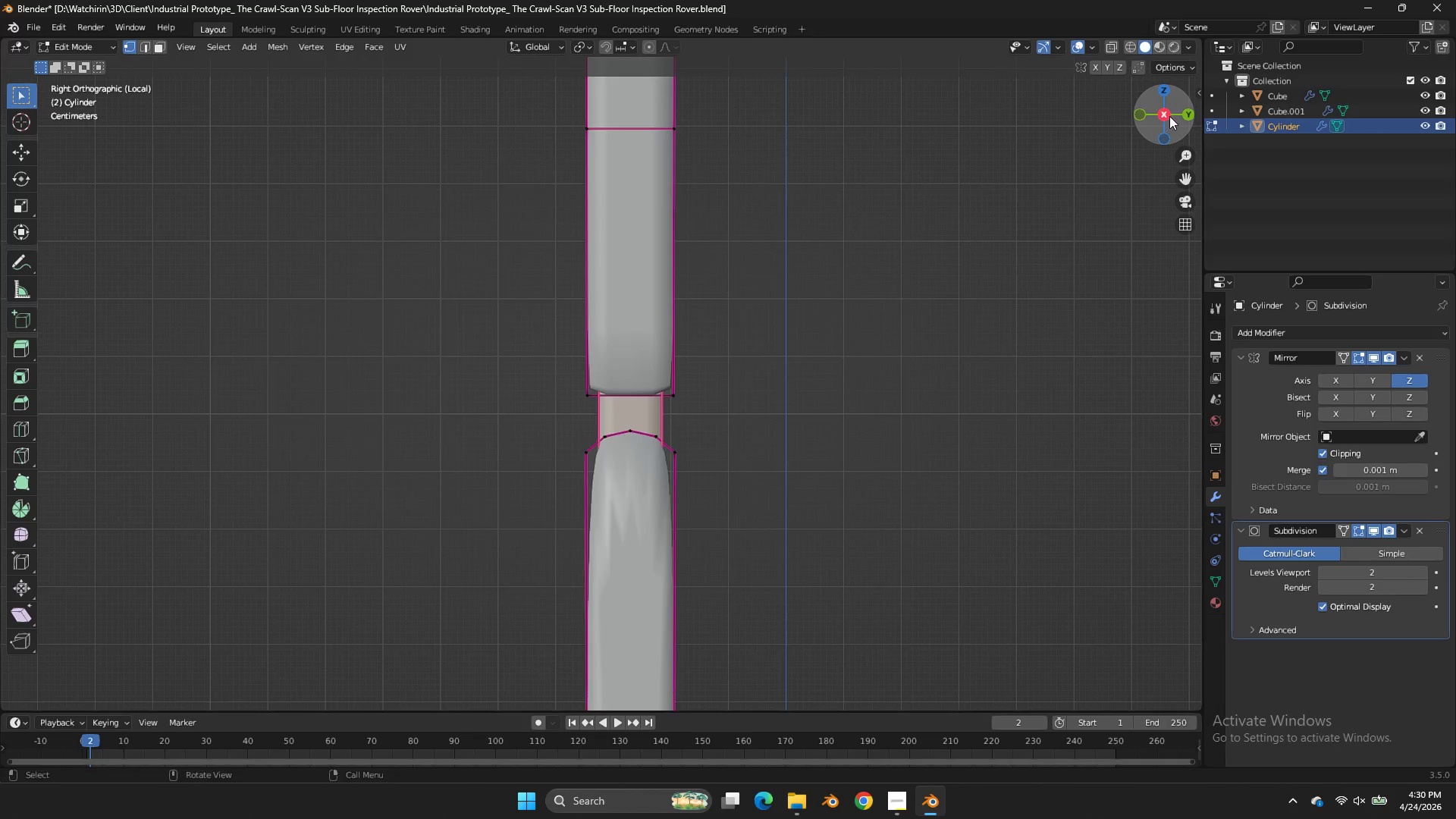 
left_click_drag(start_coordinate=[1169, 116], to_coordinate=[1108, 123])
 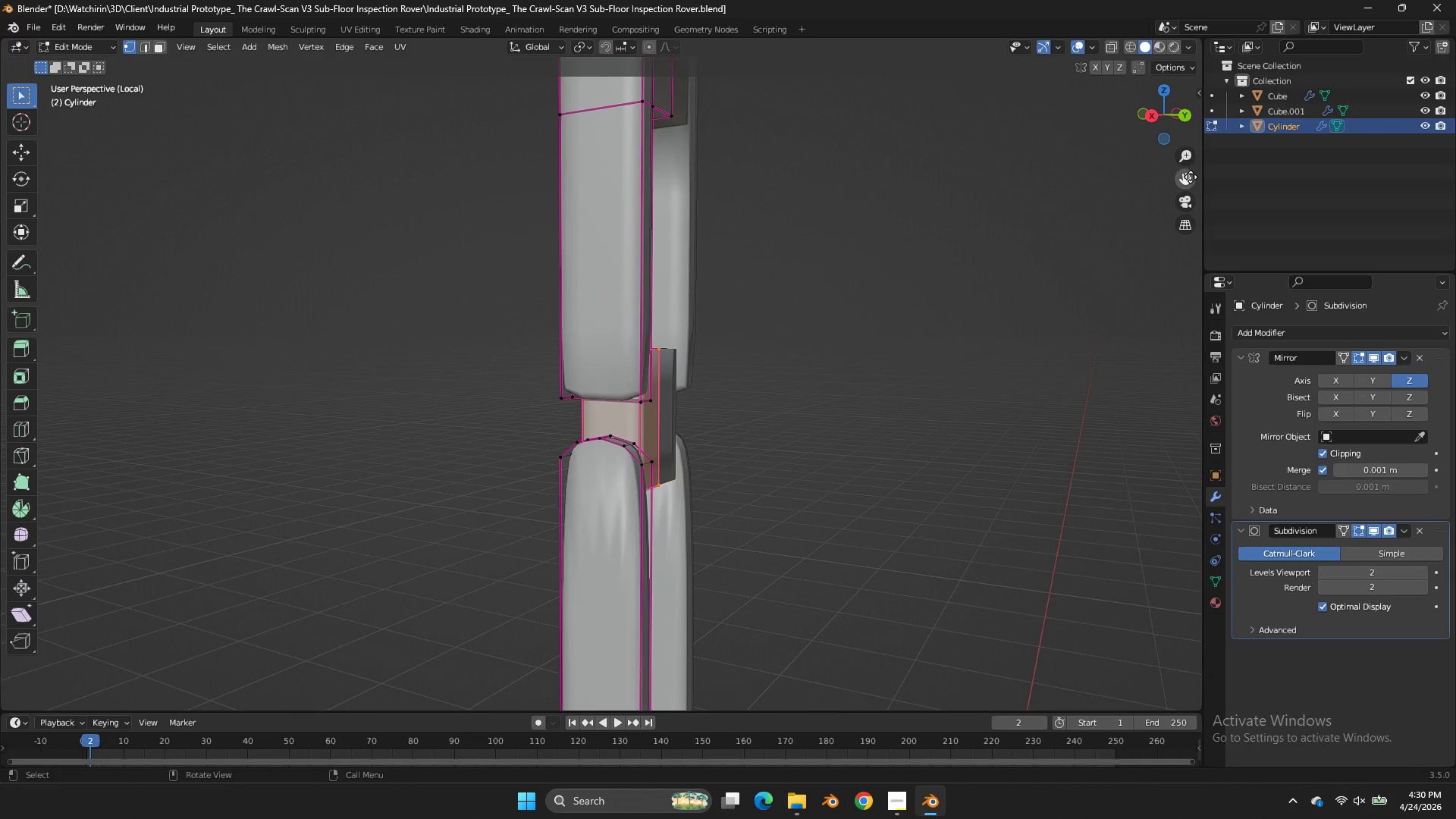 
left_click_drag(start_coordinate=[1191, 177], to_coordinate=[19, 510])
 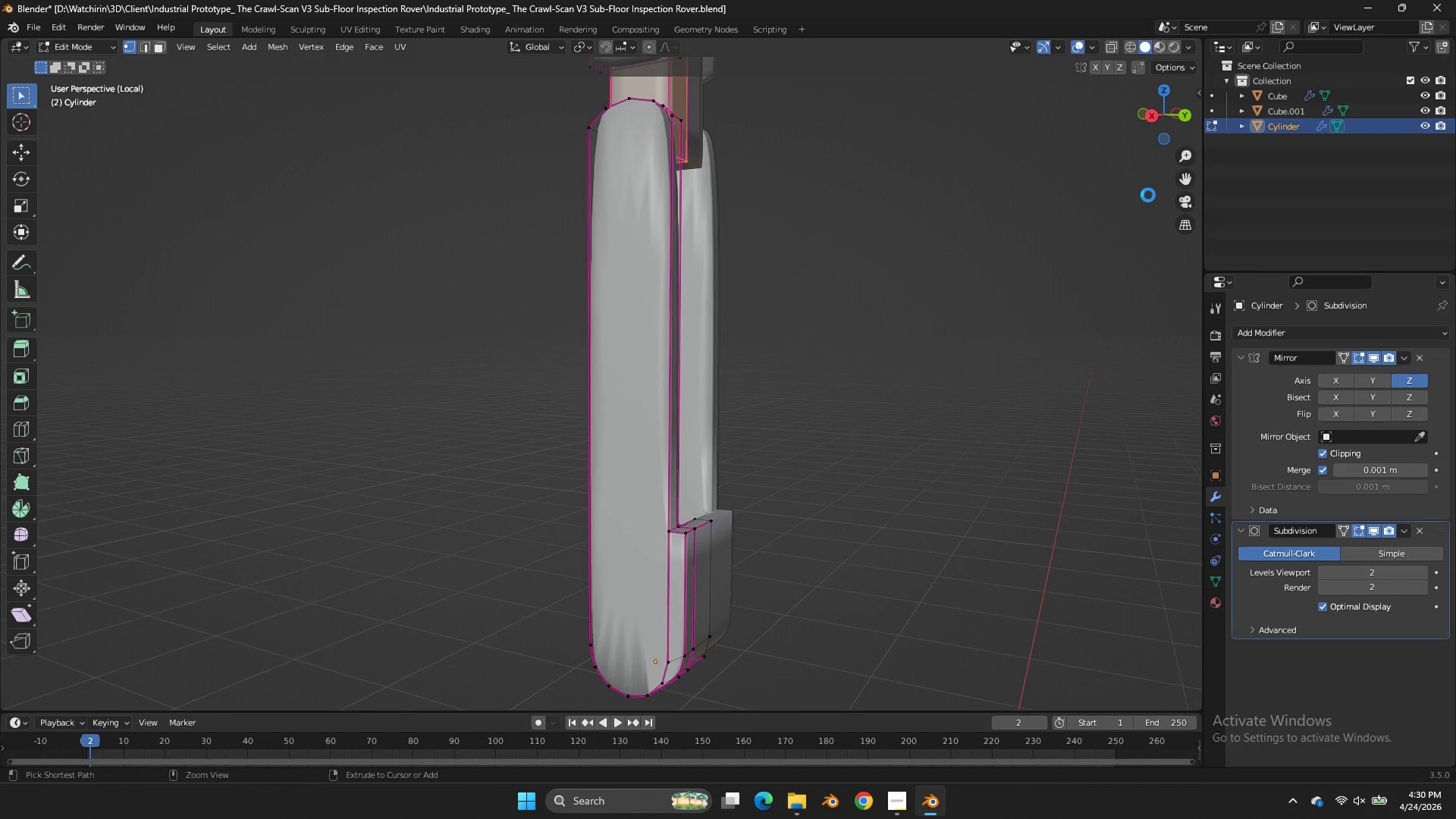 
key(Control+ControlLeft)
 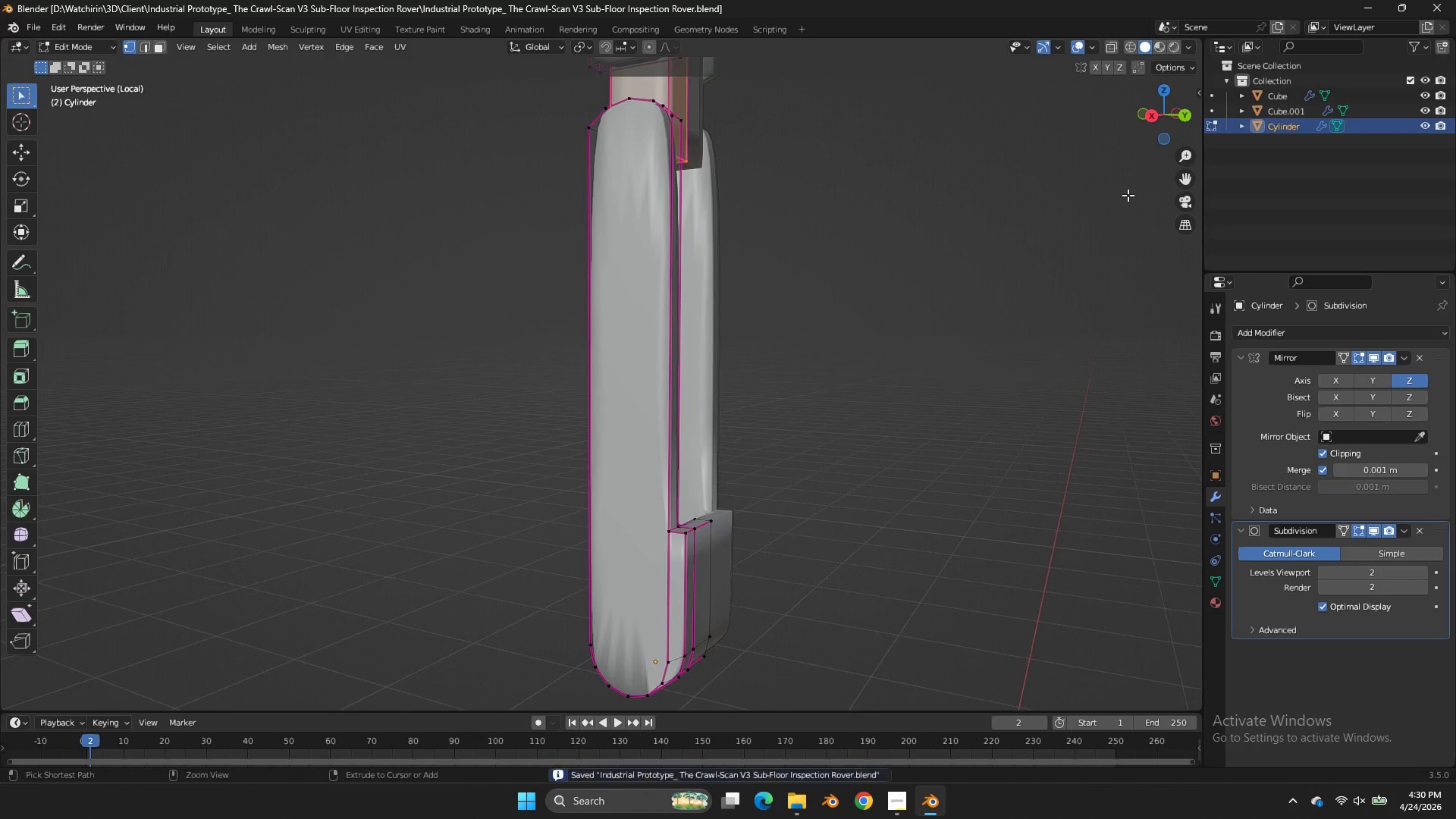 
key(Control+S)
 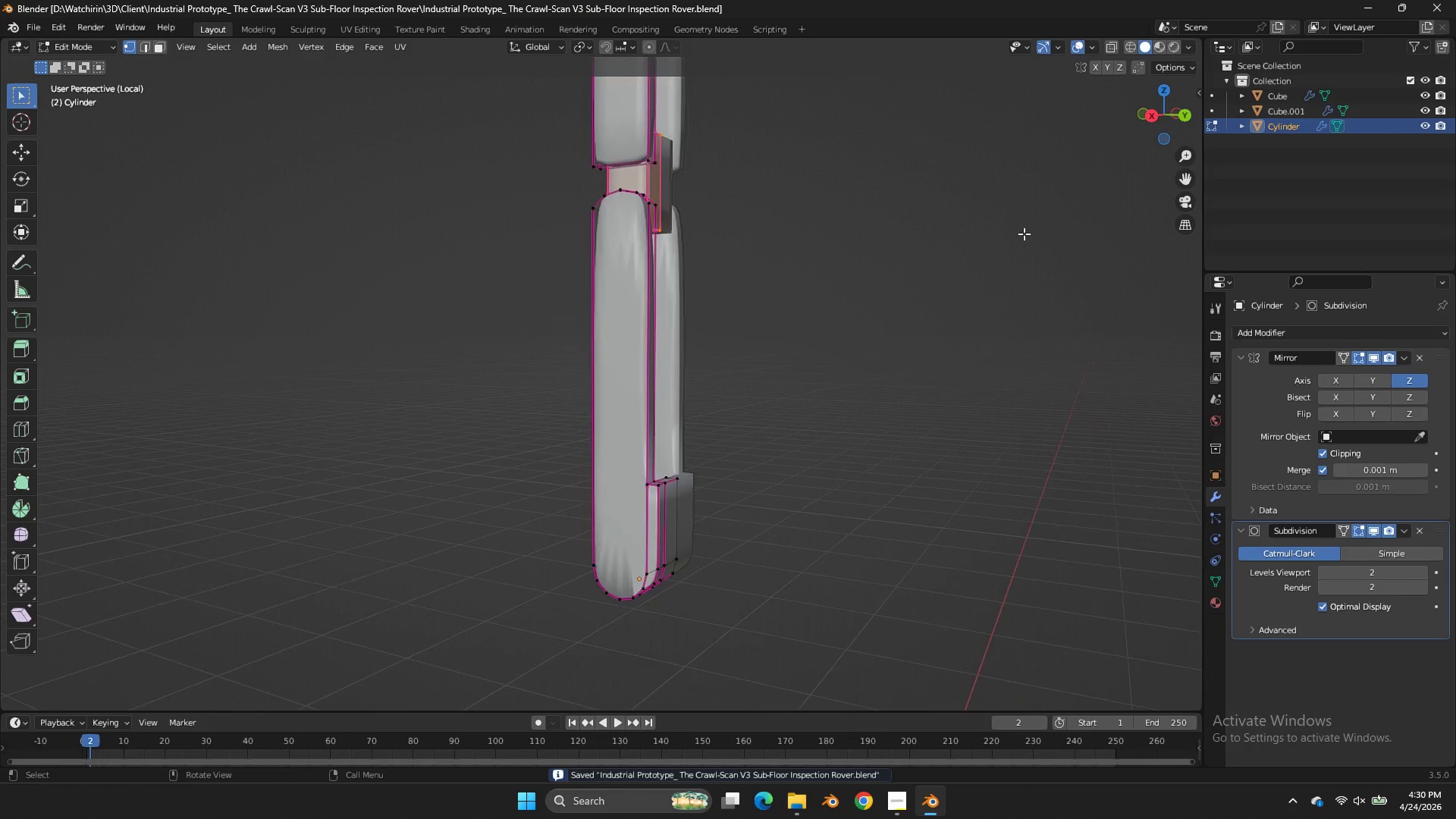 
key(Alt+AltLeft)
 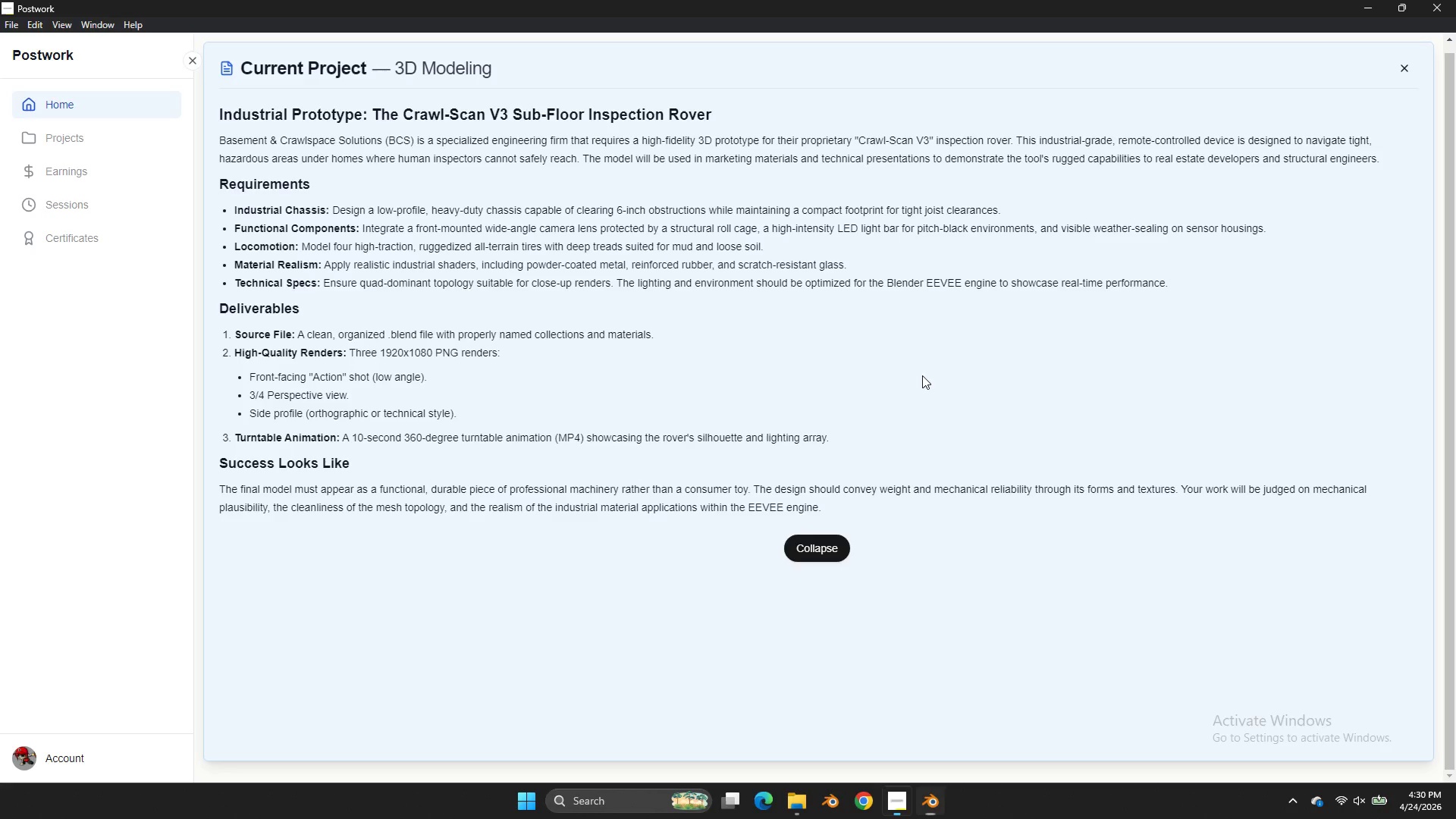 
key(Alt+Tab)